 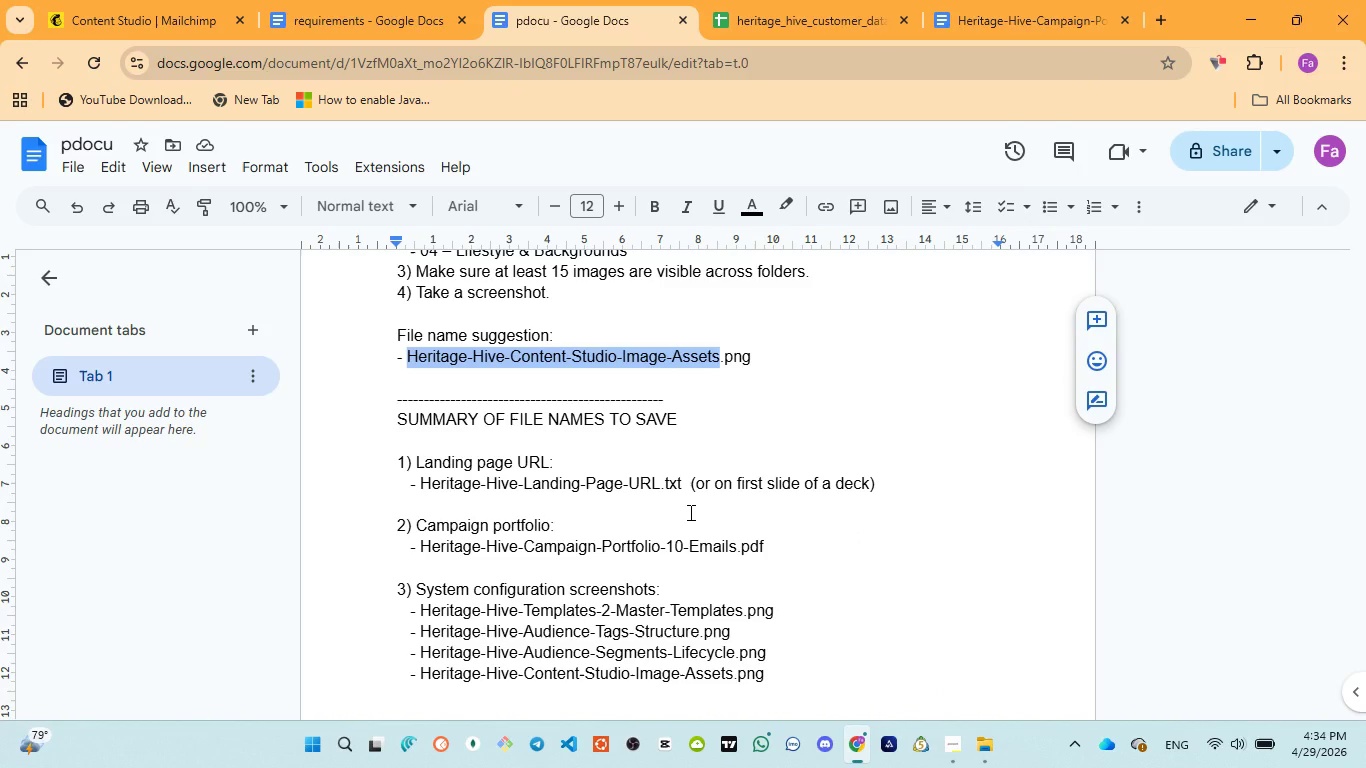 
left_click_drag(start_coordinate=[412, 457], to_coordinate=[892, 483])
 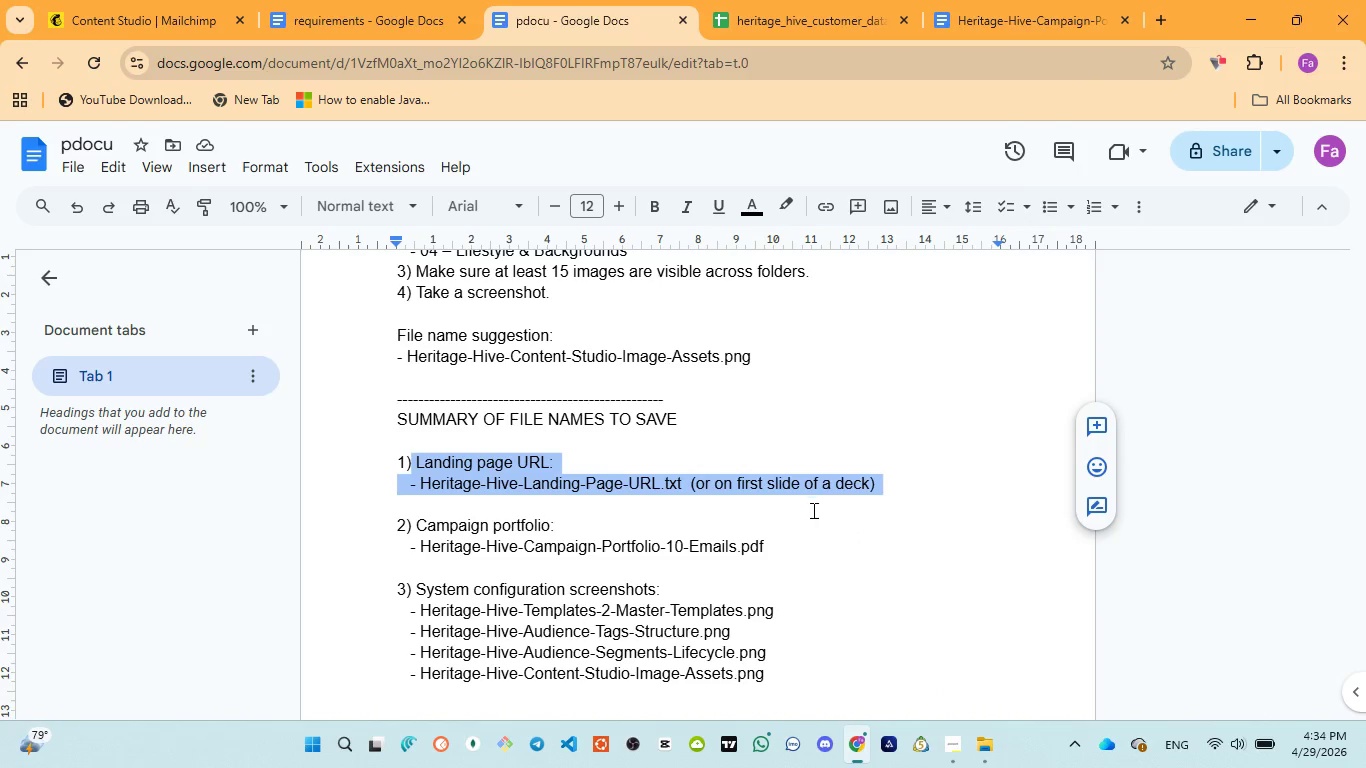 
scroll: coordinate [811, 513], scroll_direction: down, amount: 1.0
 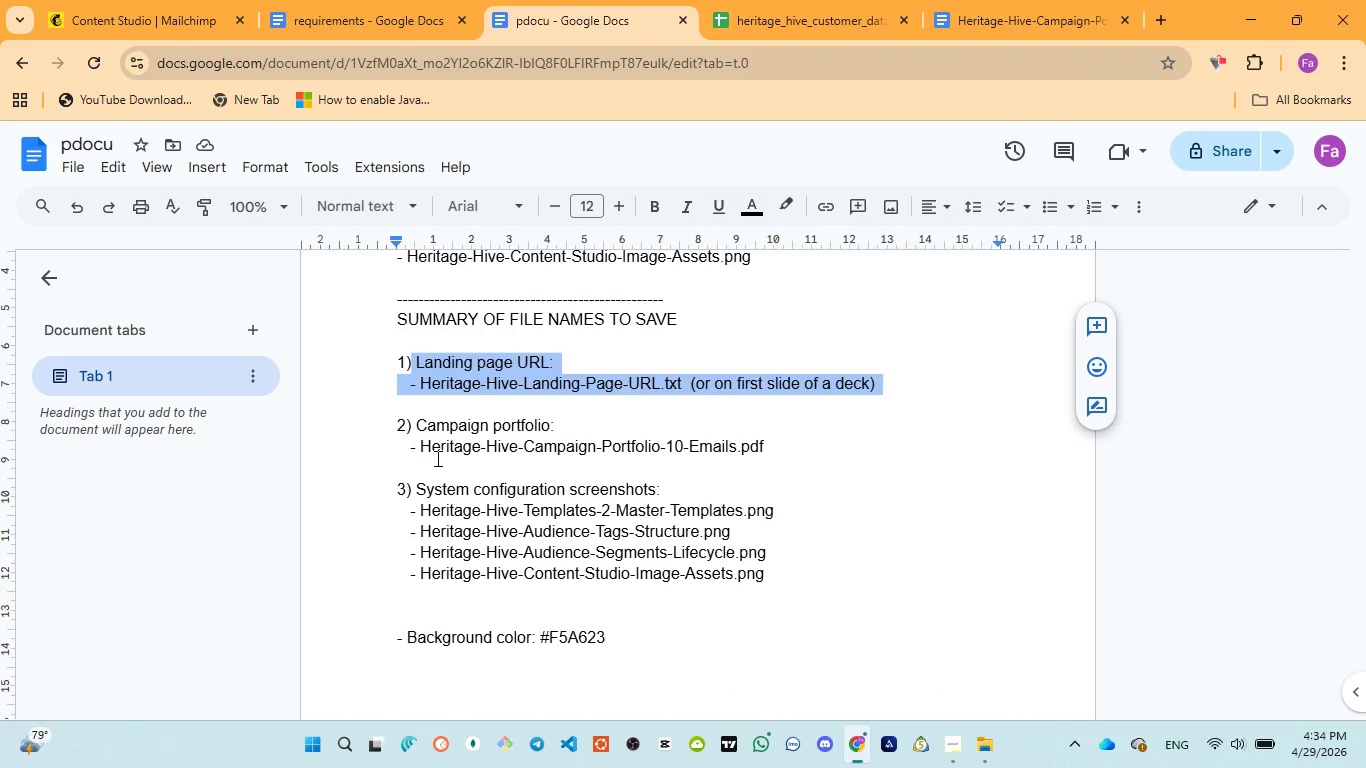 
left_click_drag(start_coordinate=[422, 452], to_coordinate=[776, 455])
 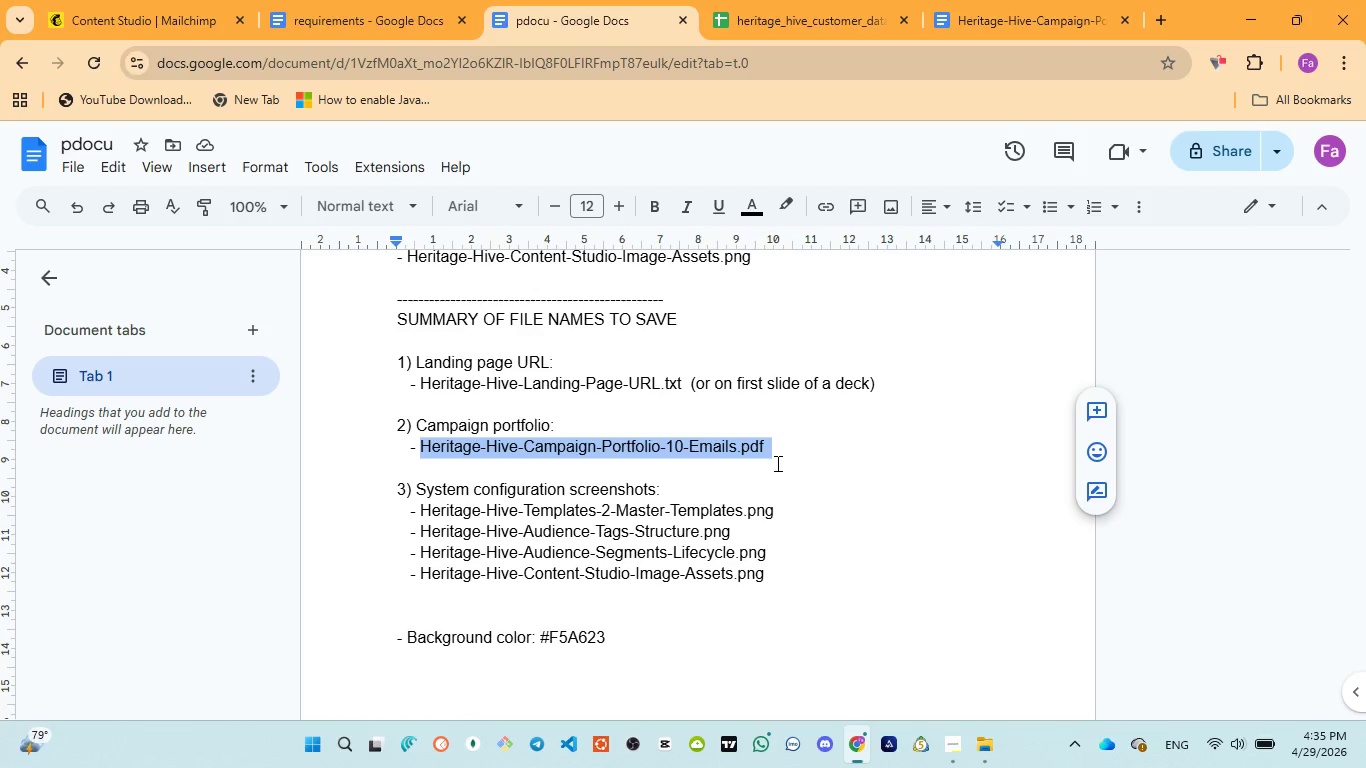 
scroll: coordinate [776, 468], scroll_direction: down, amount: 1.0
 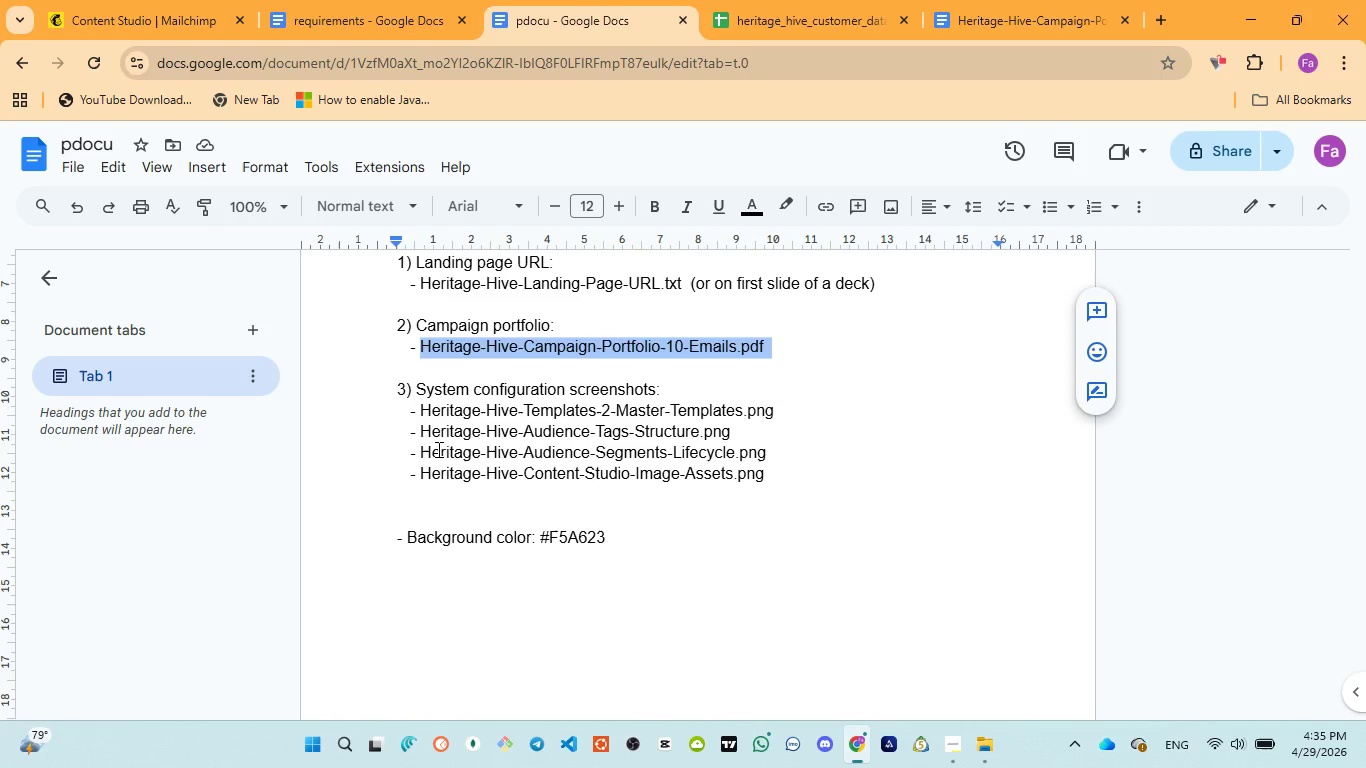 
left_click_drag(start_coordinate=[414, 432], to_coordinate=[428, 432])
 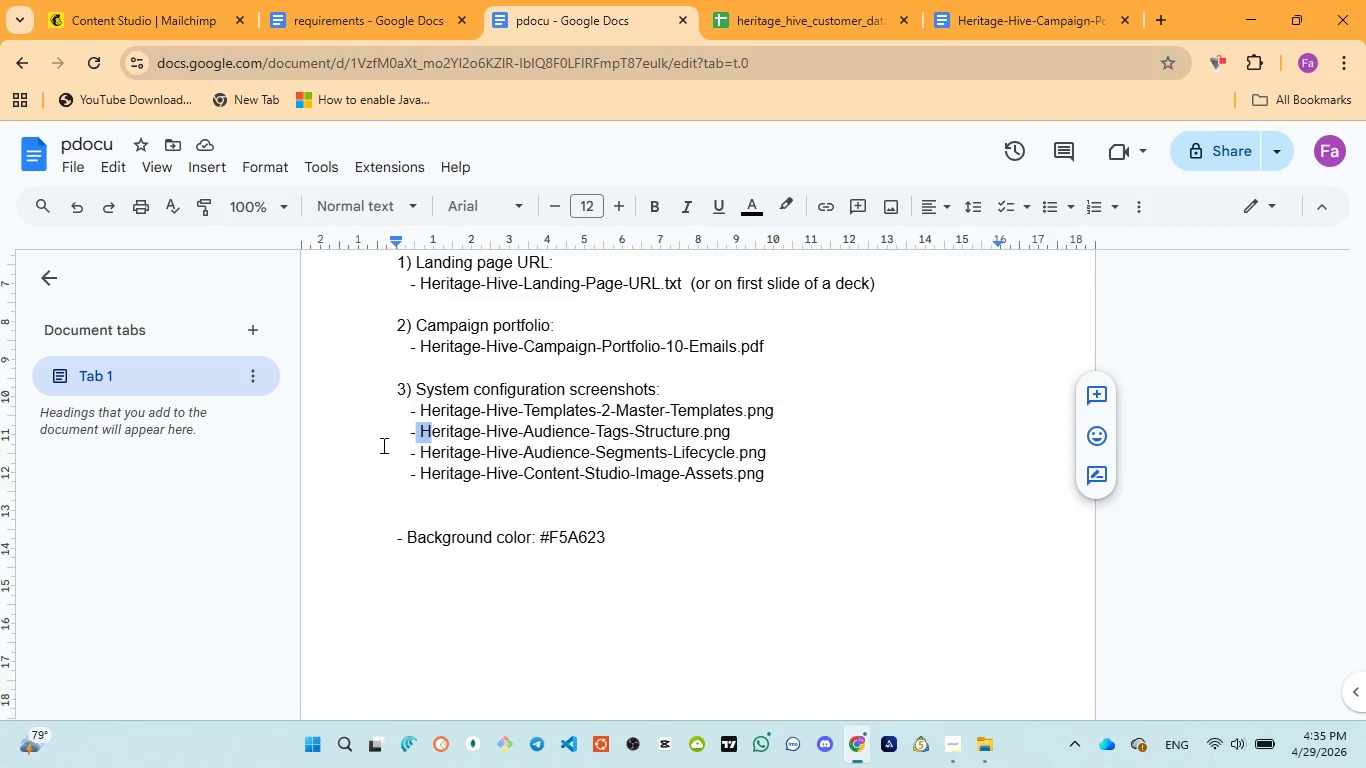 
left_click_drag(start_coordinate=[382, 446], to_coordinate=[450, 448])
 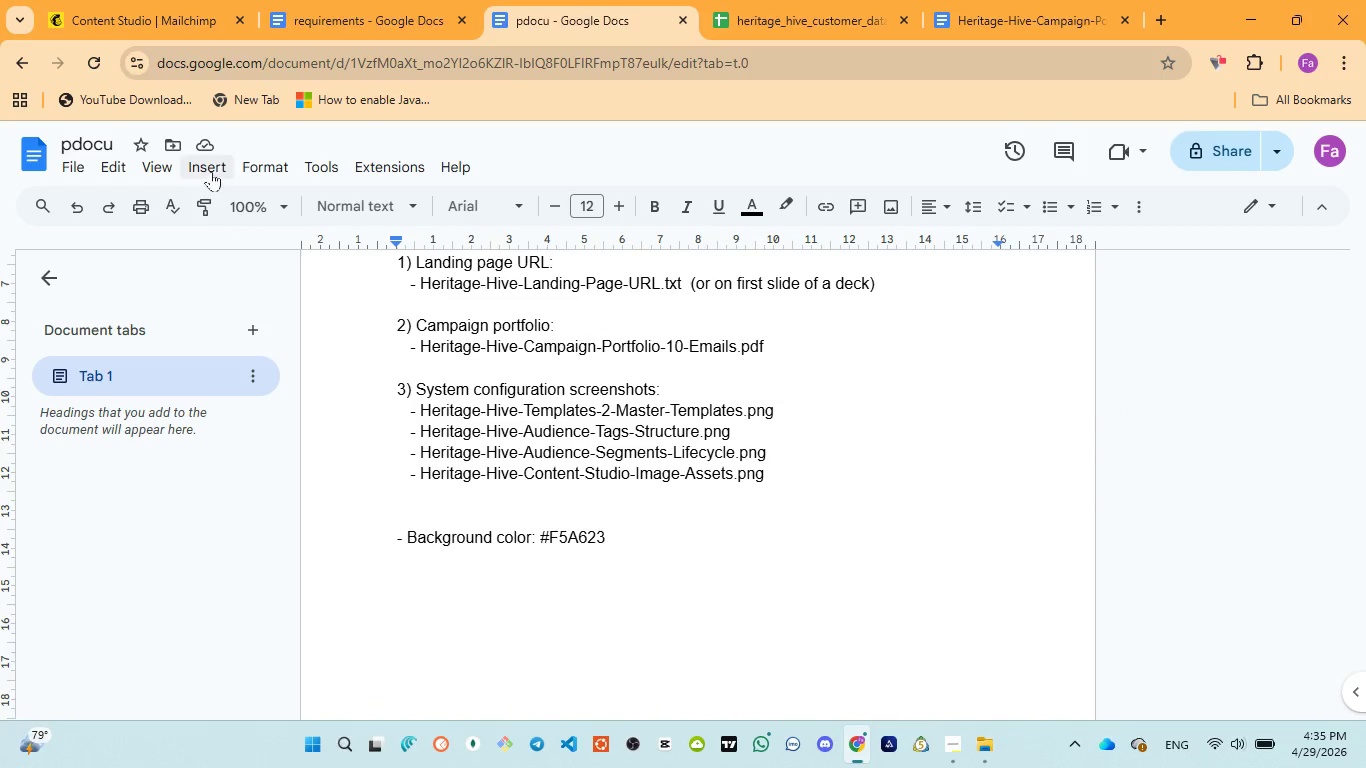 
left_click([97, 14])
 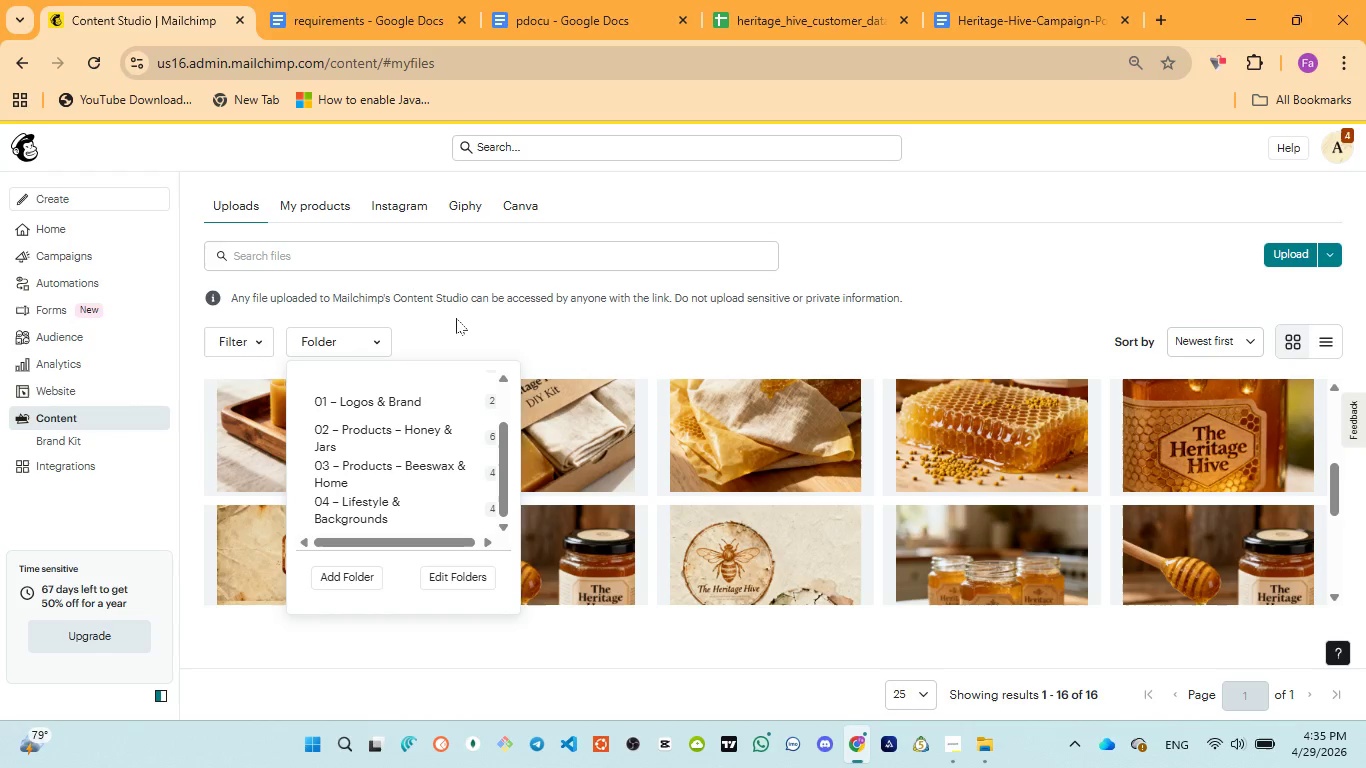 
left_click([450, 322])
 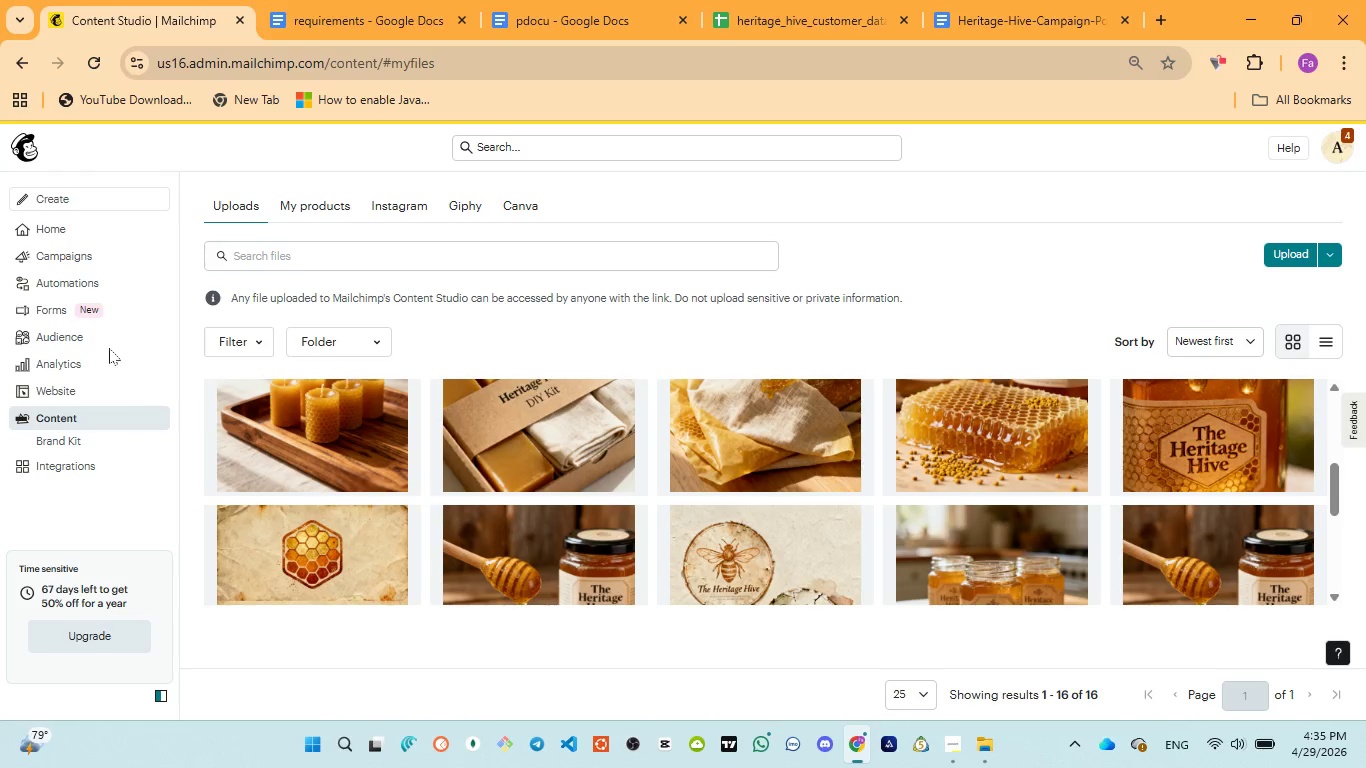 
left_click([89, 340])
 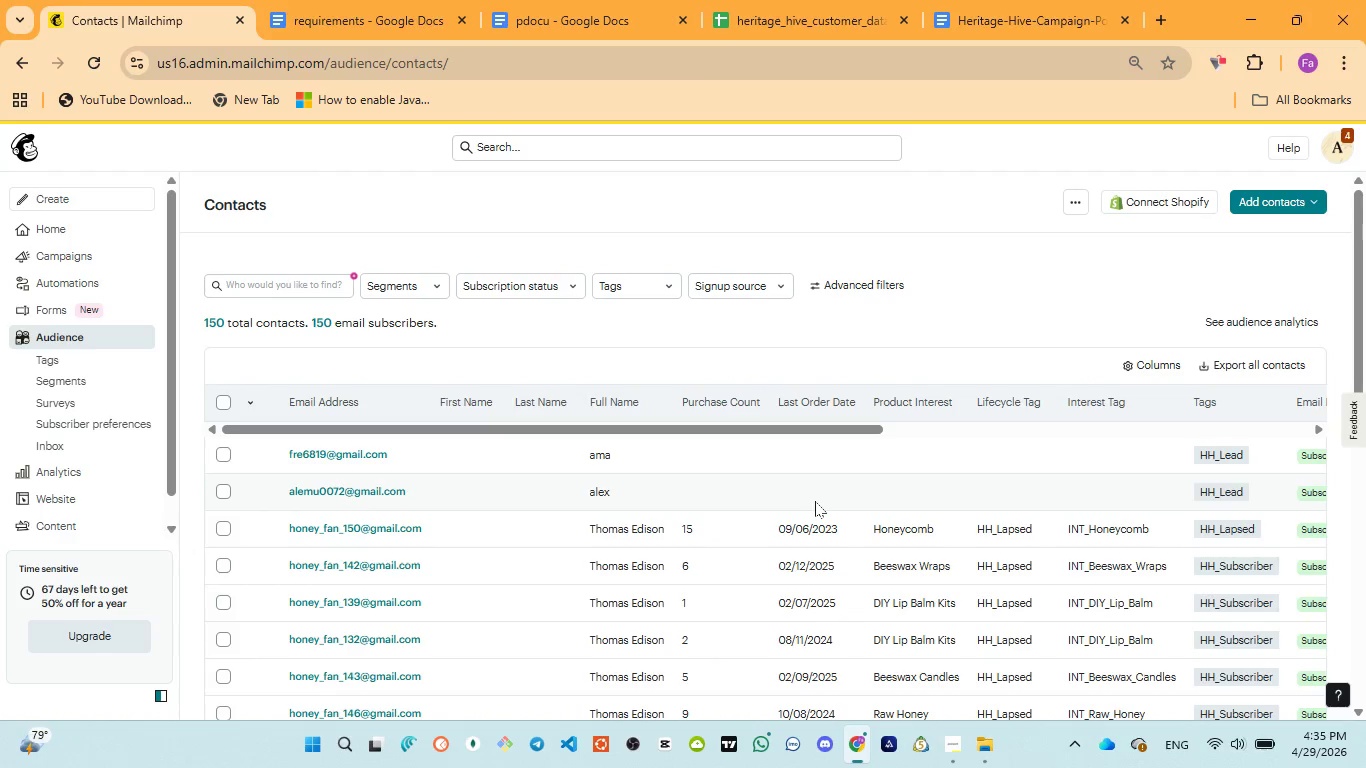 
wait(33.78)
 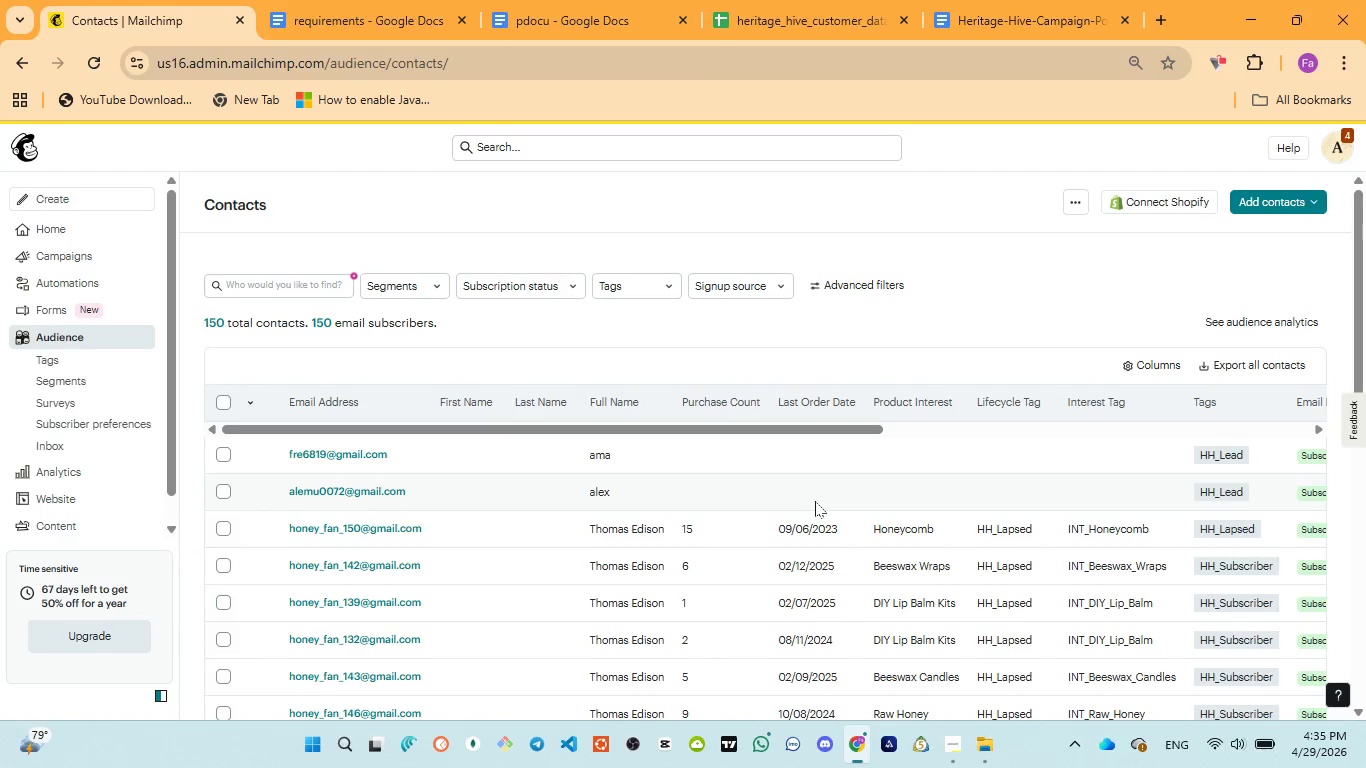 
left_click_drag(start_coordinate=[192, 314], to_coordinate=[444, 319])
 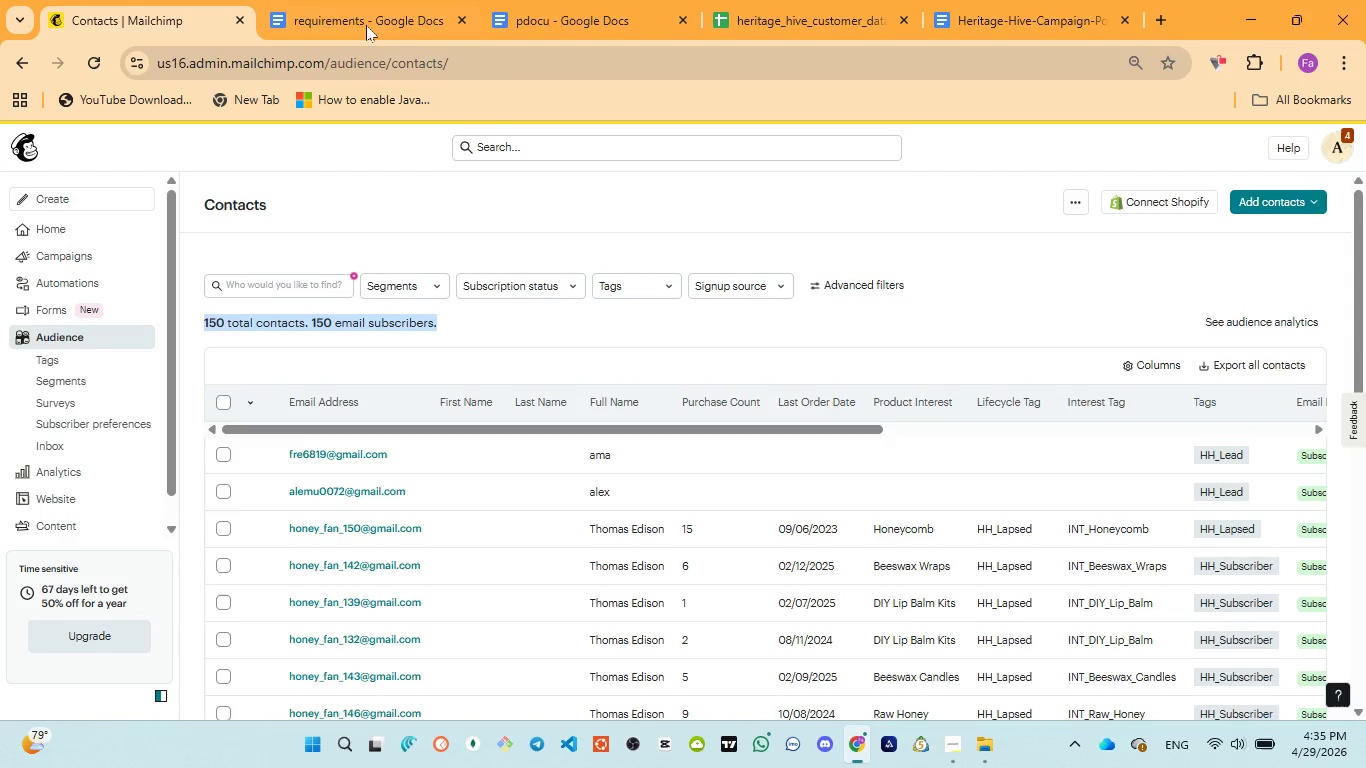 
left_click([361, 8])
 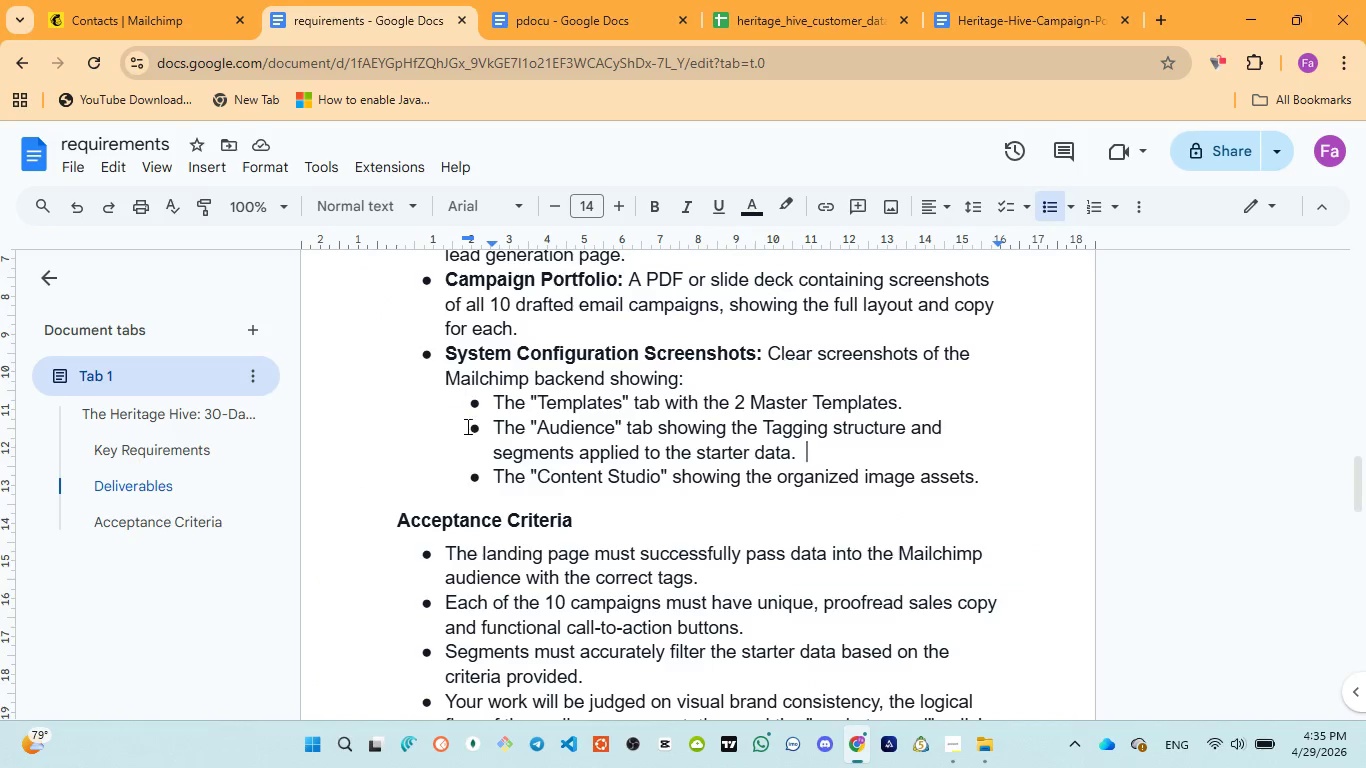 
scroll: coordinate [470, 411], scroll_direction: up, amount: 18.0
 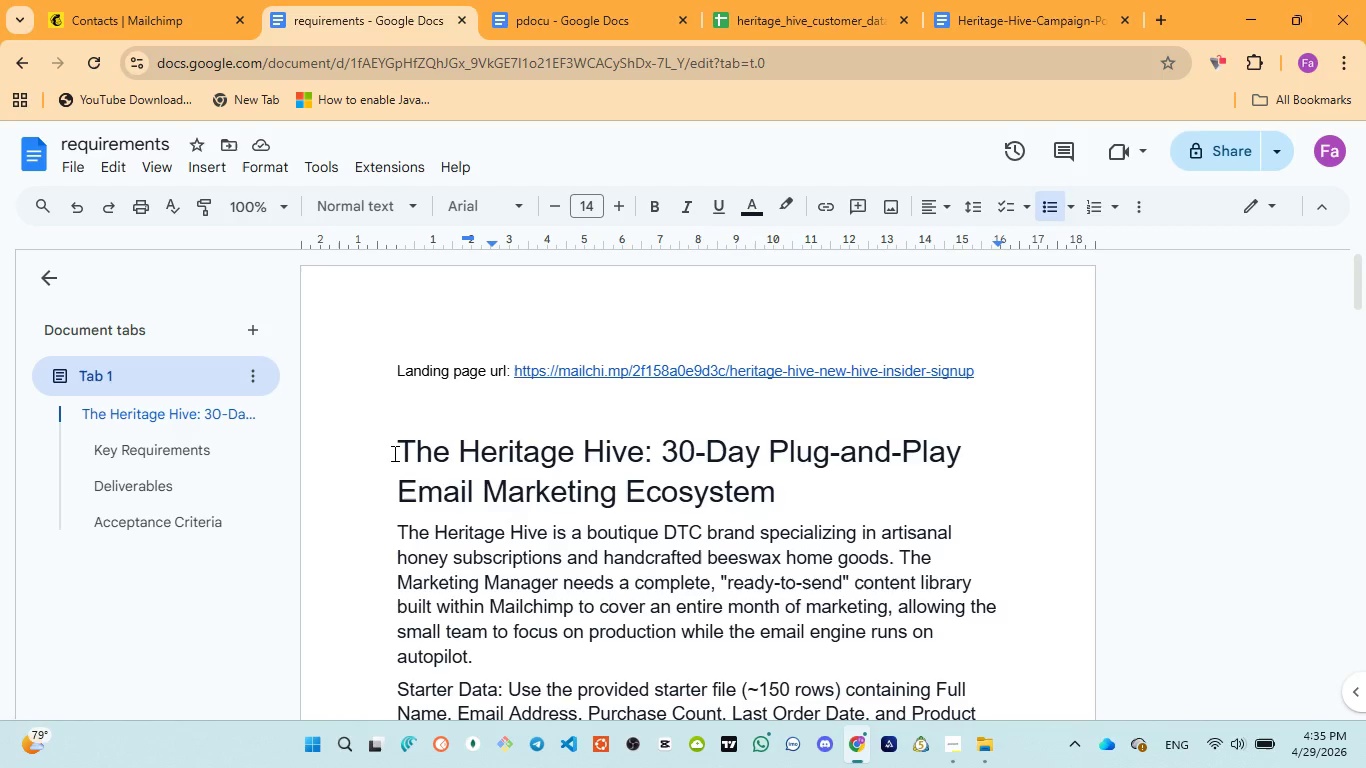 
left_click_drag(start_coordinate=[397, 453], to_coordinate=[785, 495])
 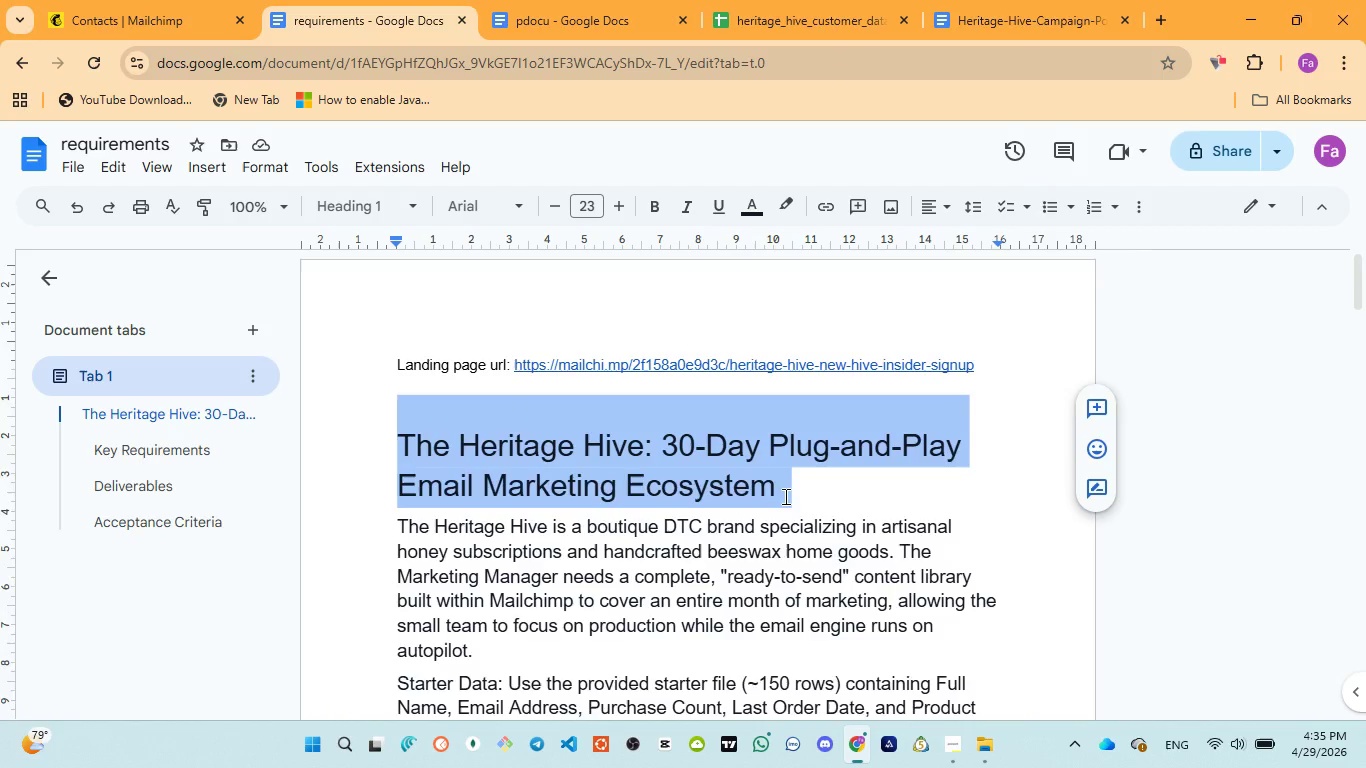 
scroll: coordinate [771, 504], scroll_direction: down, amount: 5.0
 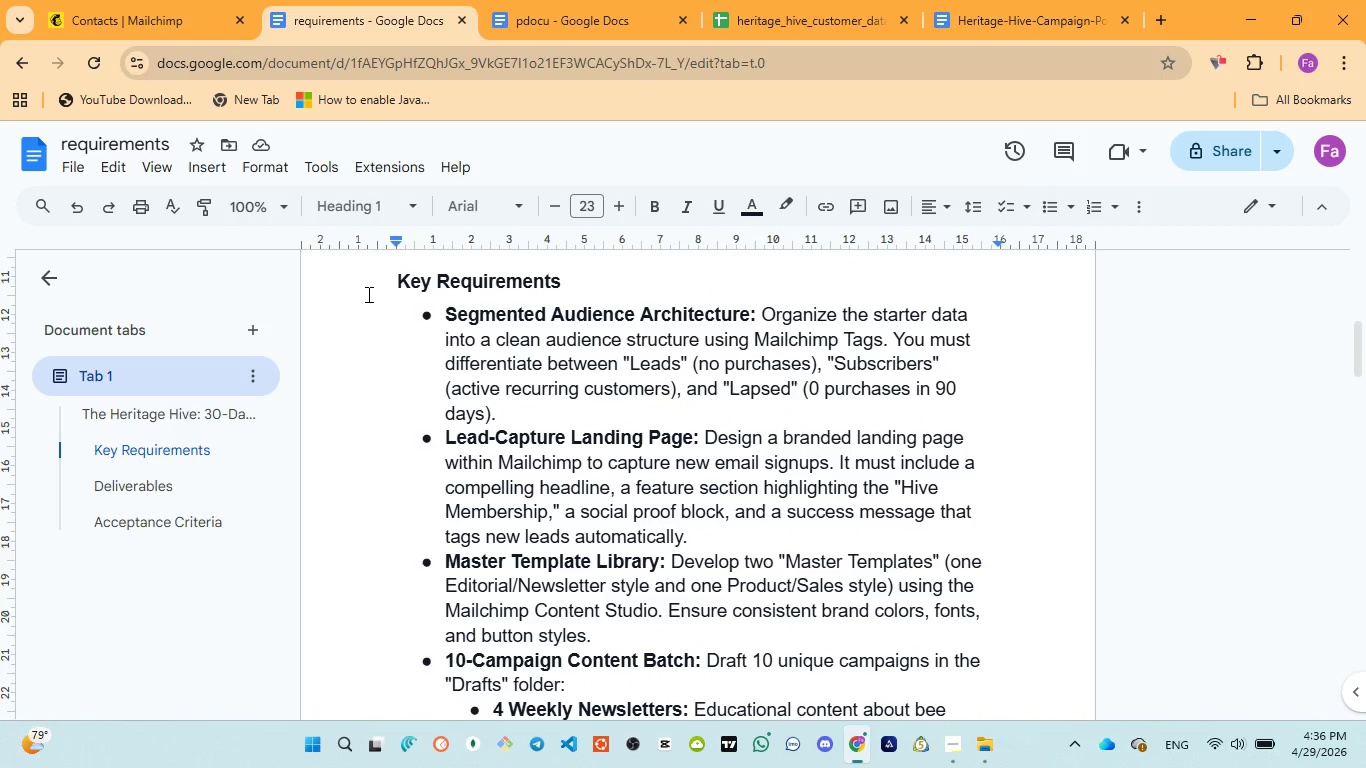 
left_click_drag(start_coordinate=[374, 289], to_coordinate=[609, 283])
 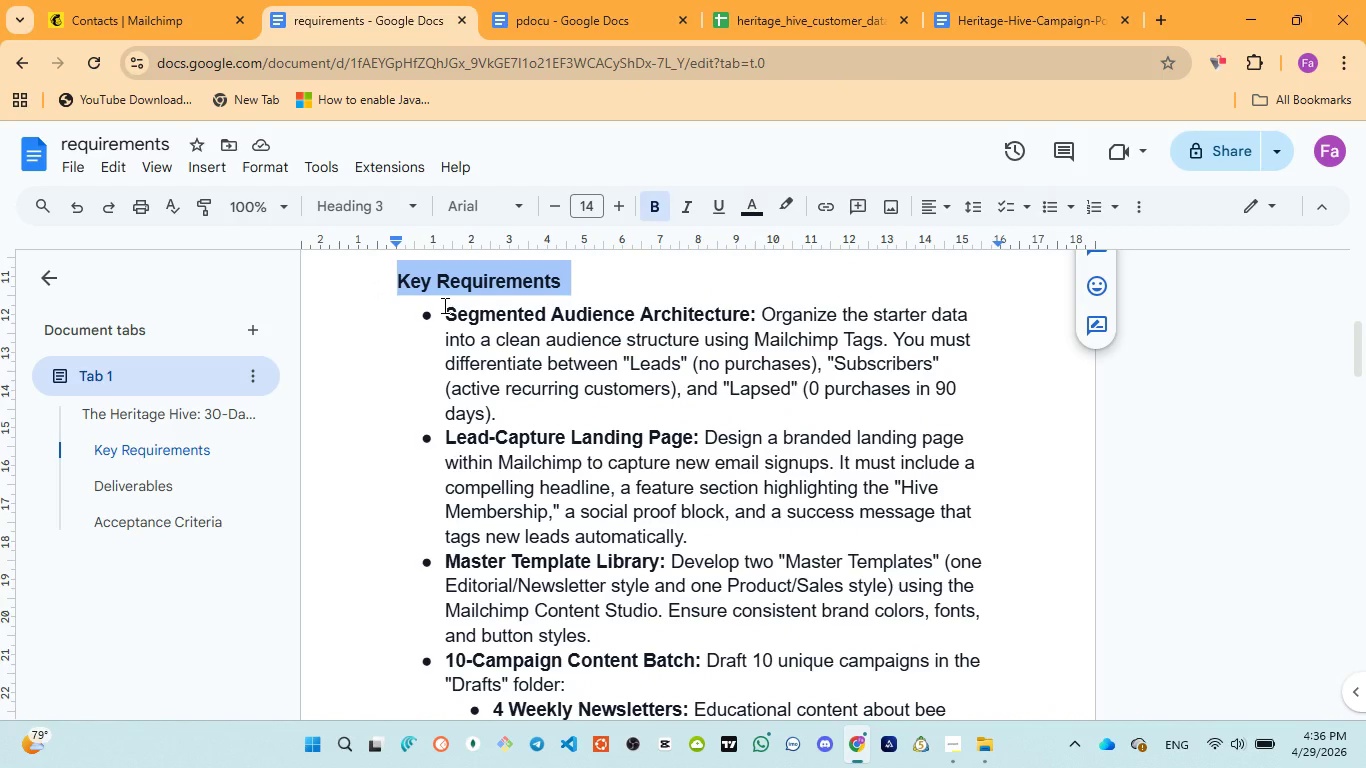 
left_click_drag(start_coordinate=[443, 305], to_coordinate=[515, 411])
 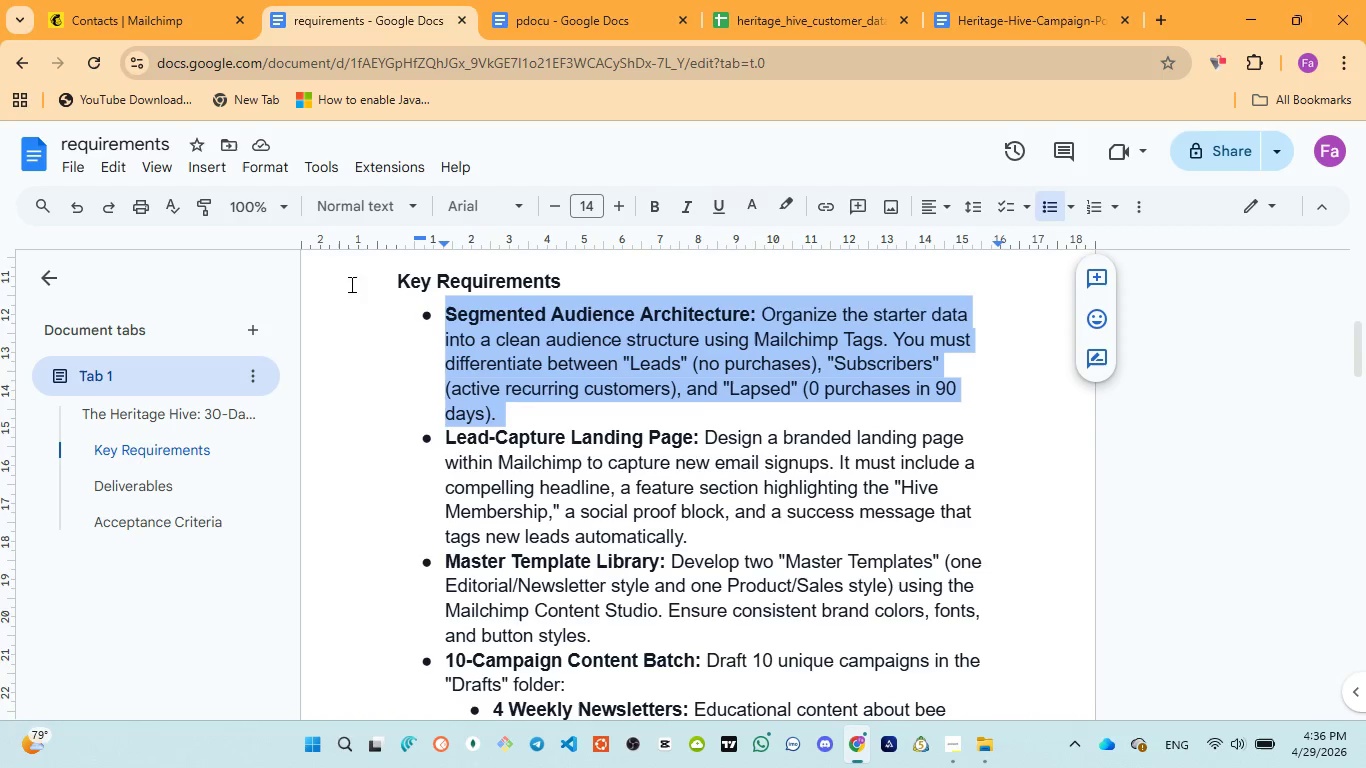 
left_click([95, 10])
 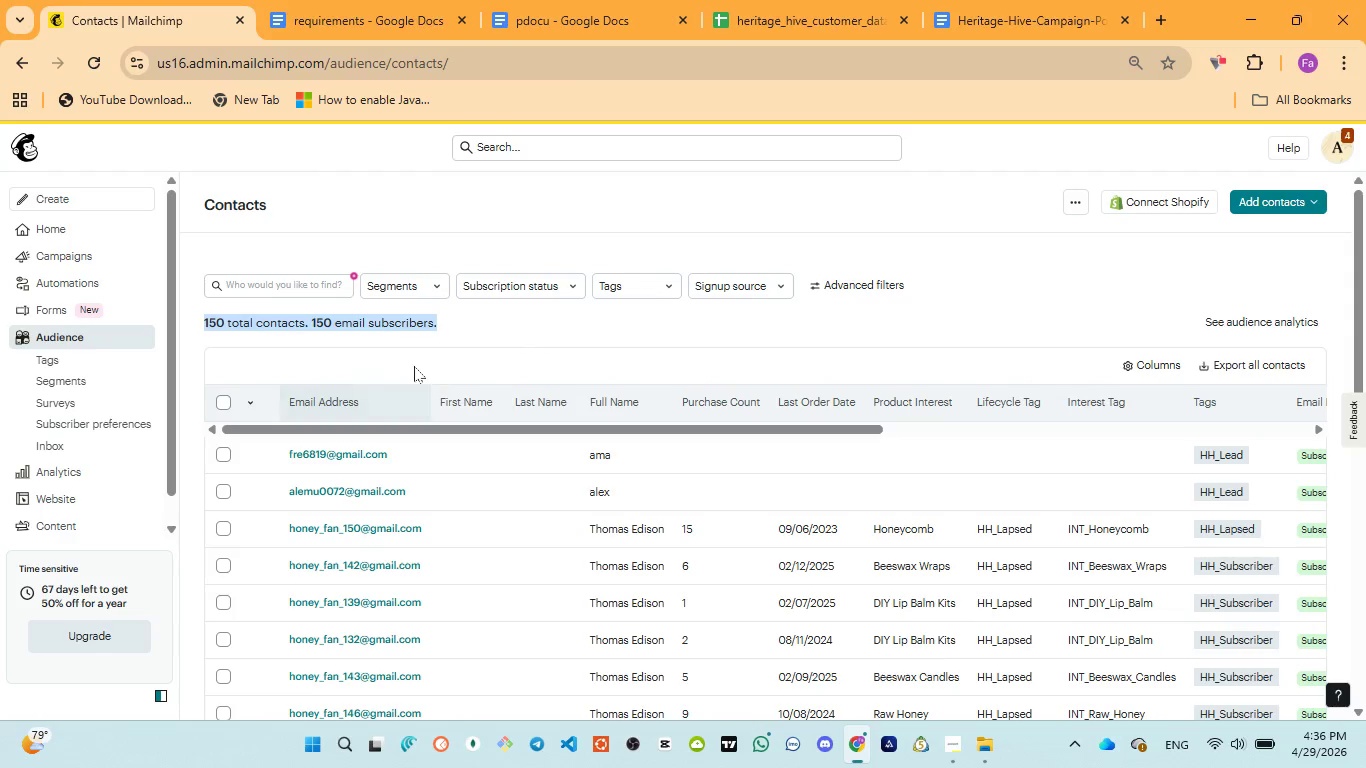 
wait(6.8)
 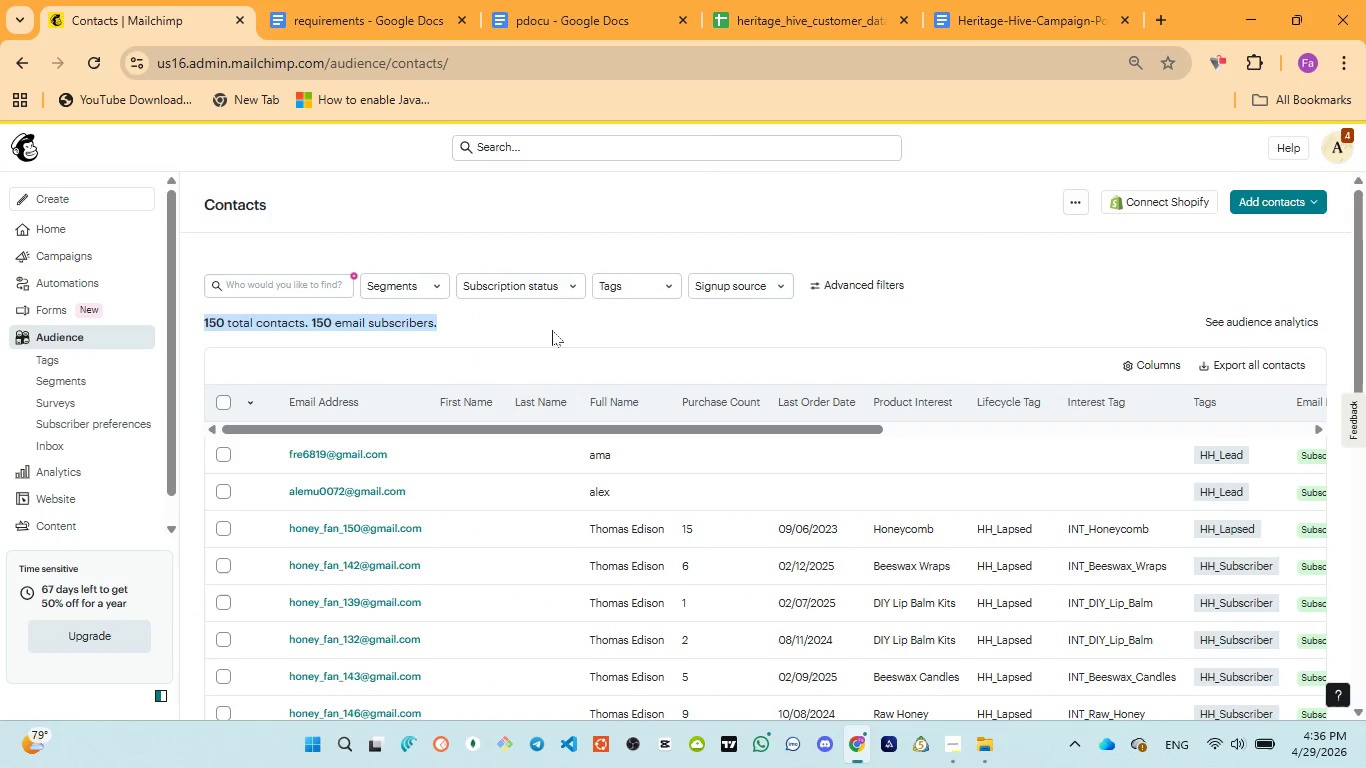 
left_click([74, 361])
 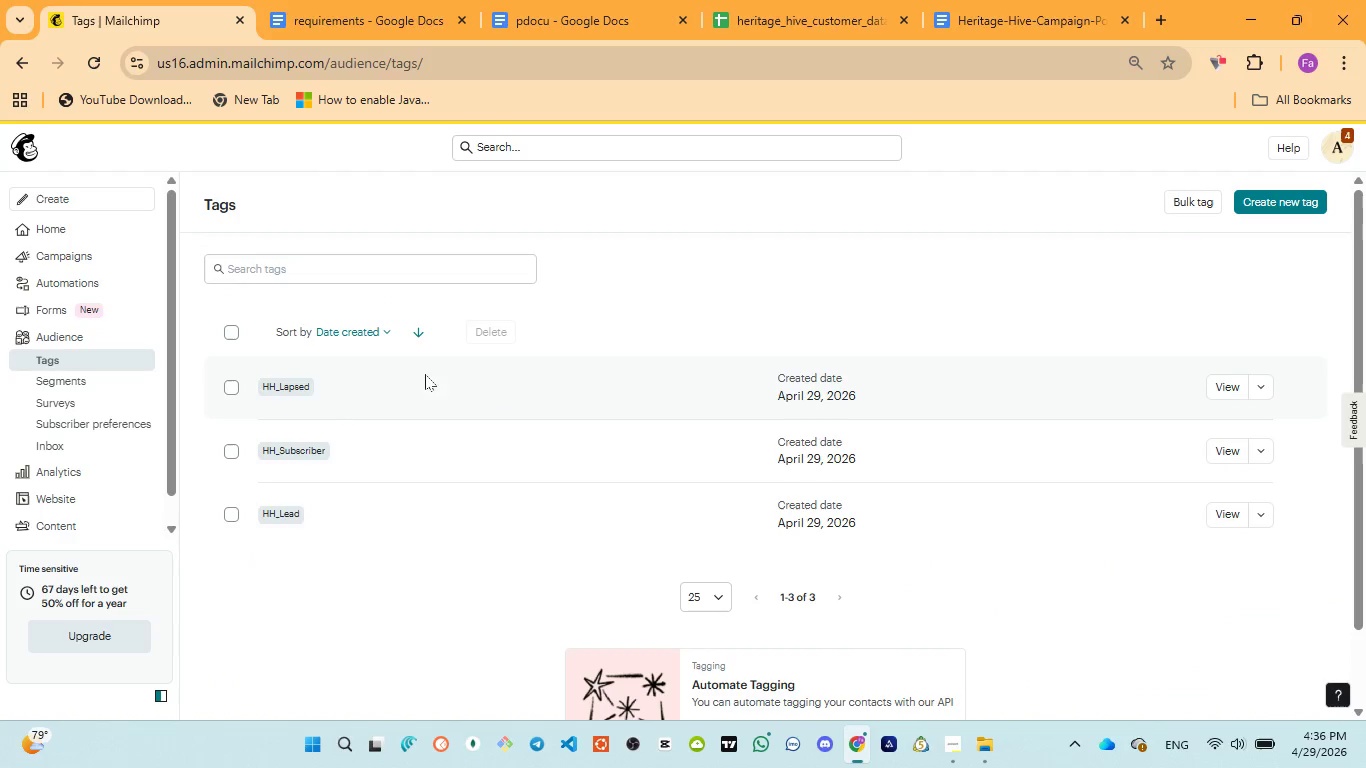 
wait(5.11)
 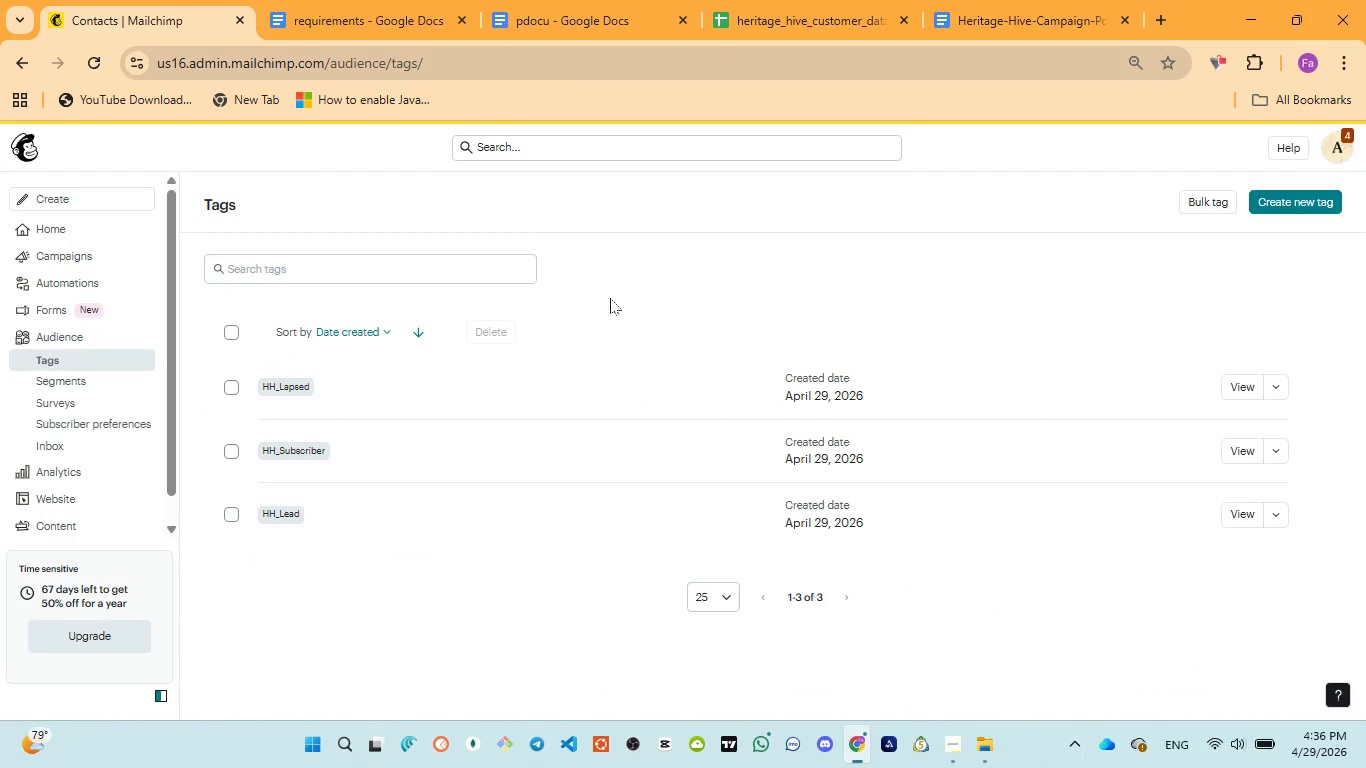 
scroll: coordinate [638, 475], scroll_direction: up, amount: 3.0
 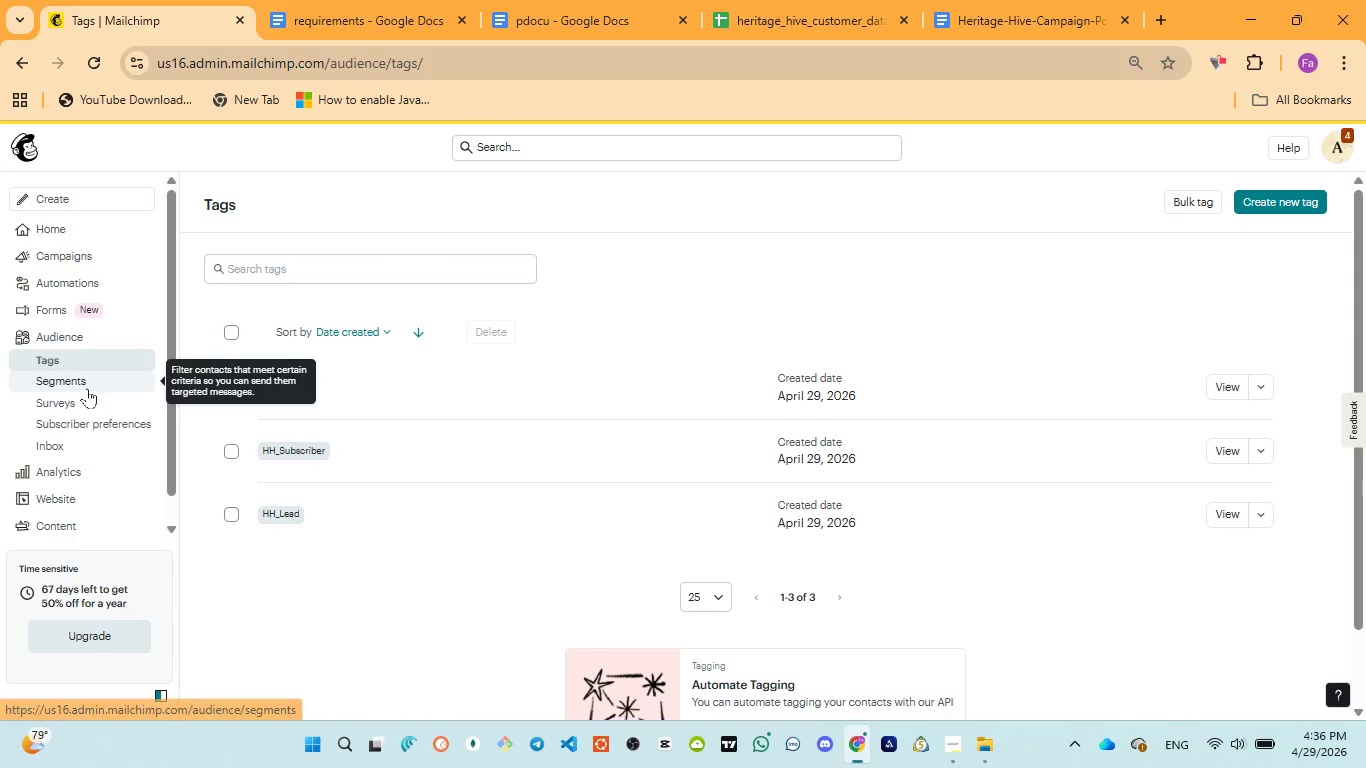 
left_click([86, 383])
 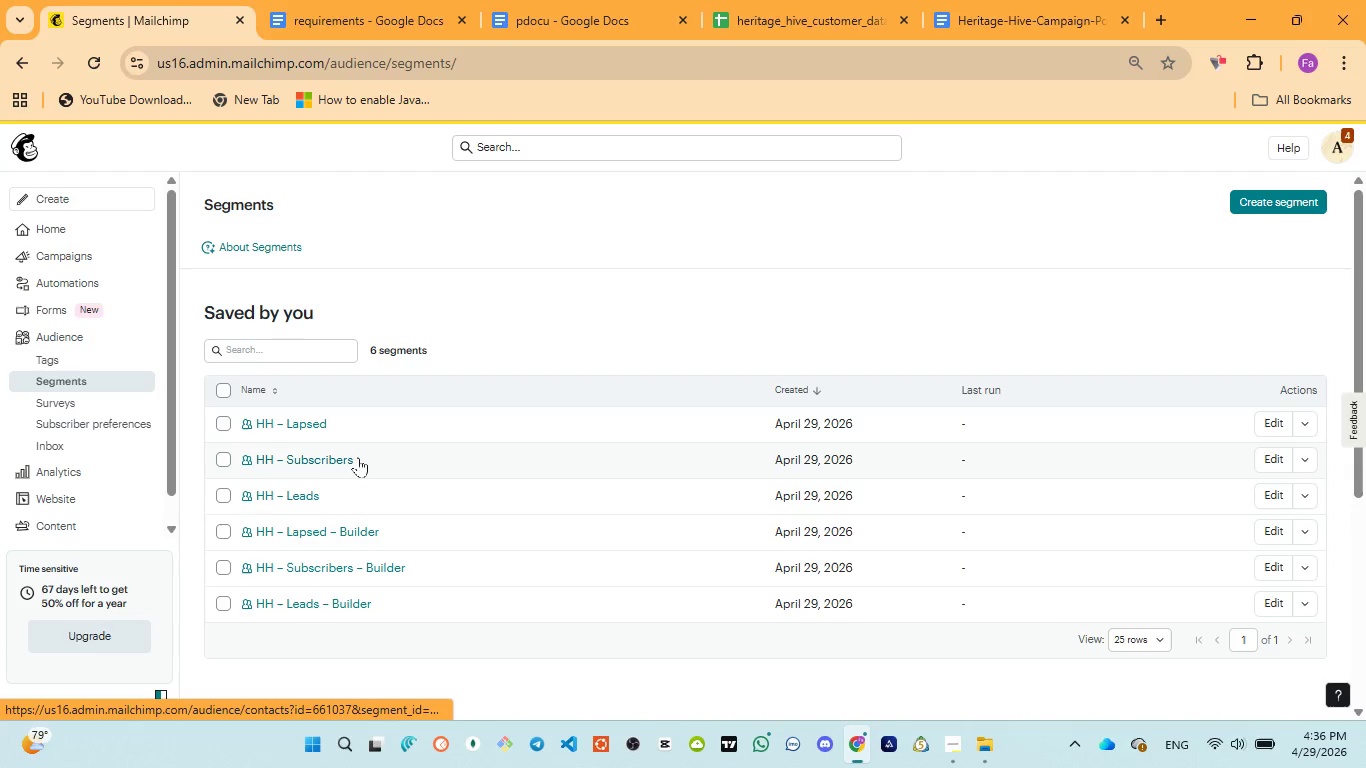 
wait(15.34)
 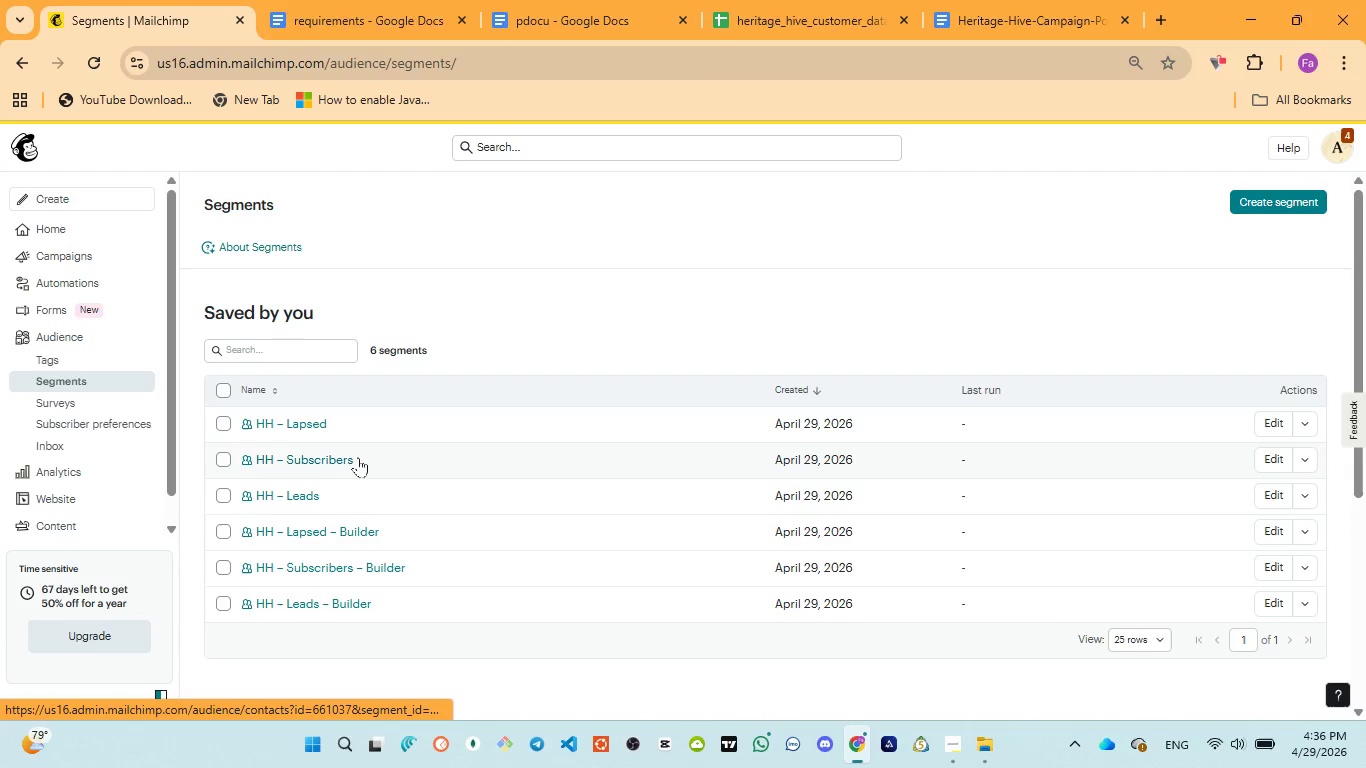 
left_click([97, 334])
 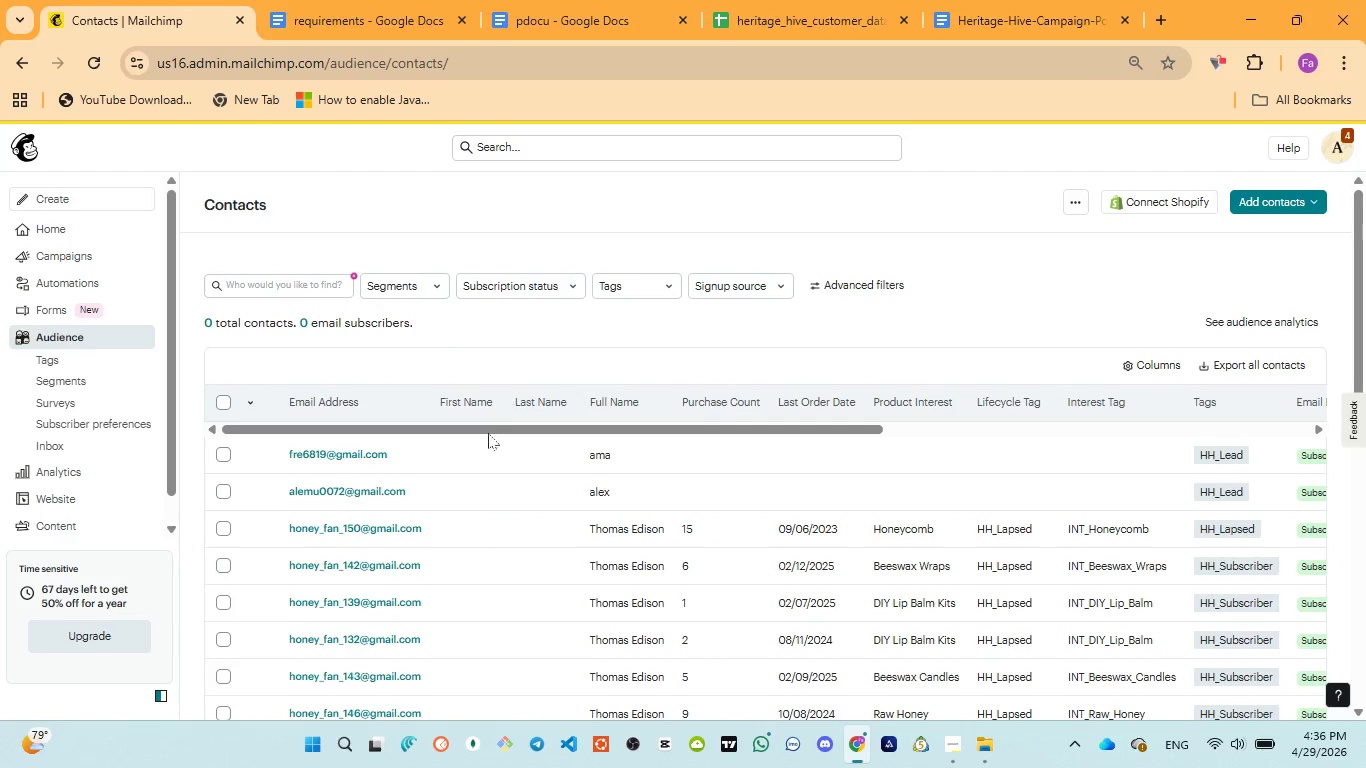 
wait(7.67)
 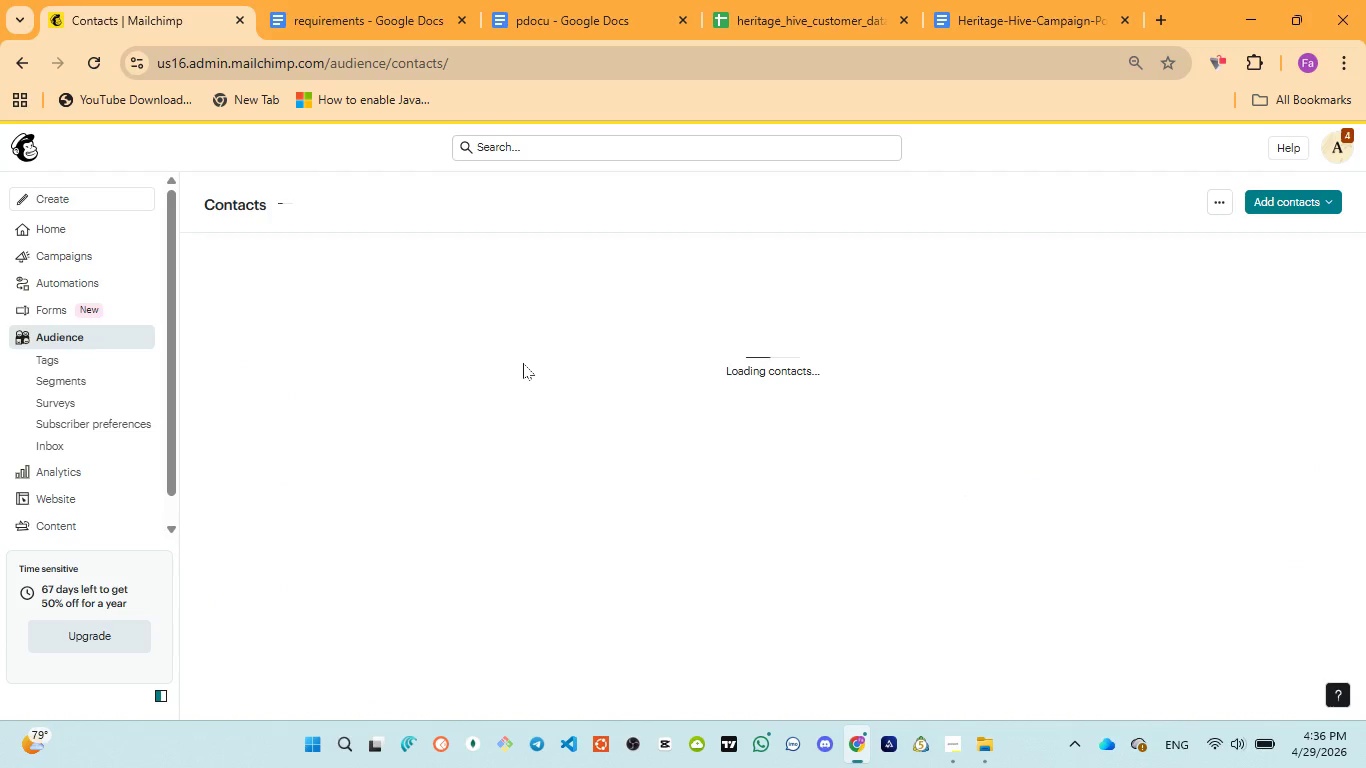 
left_click([326, 527])
 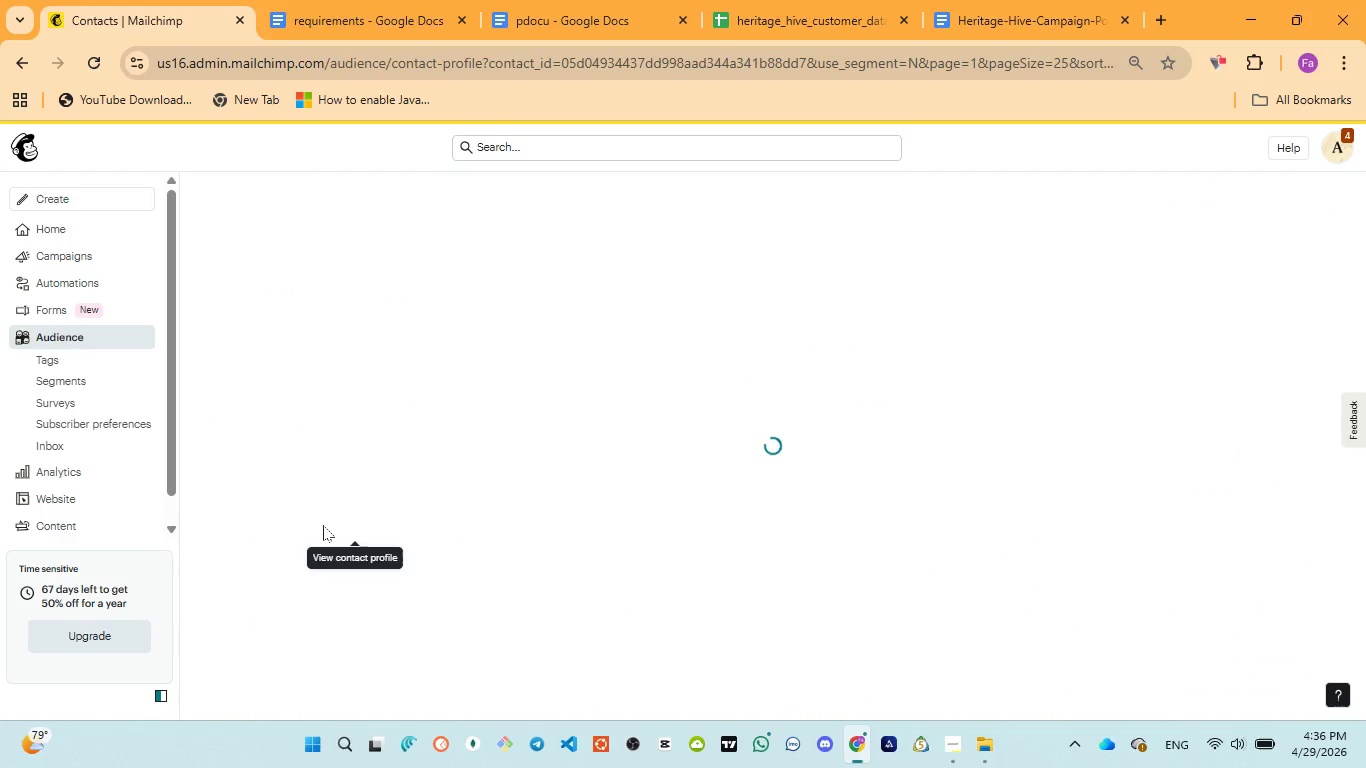 
mouse_move([647, 425])
 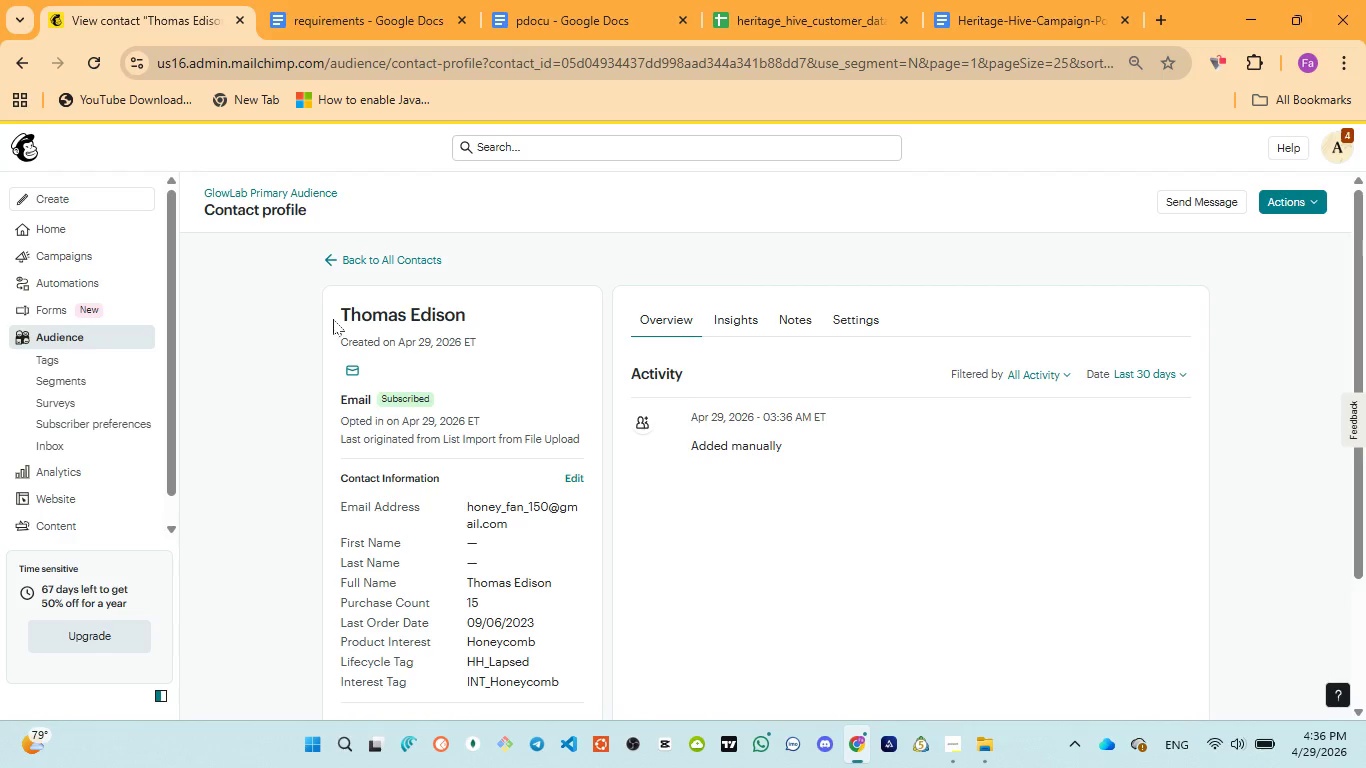 
left_click_drag(start_coordinate=[333, 319], to_coordinate=[569, 335])
 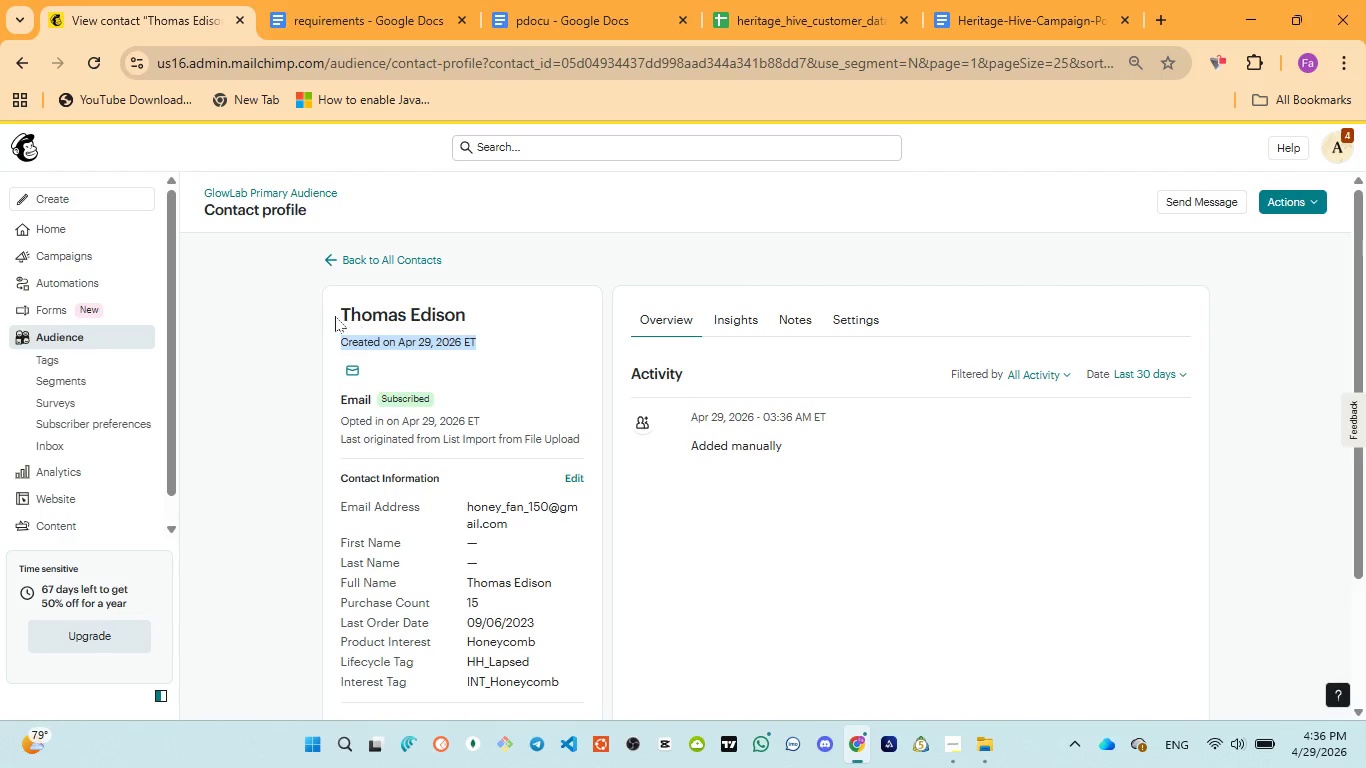 
left_click_drag(start_coordinate=[331, 310], to_coordinate=[518, 328])
 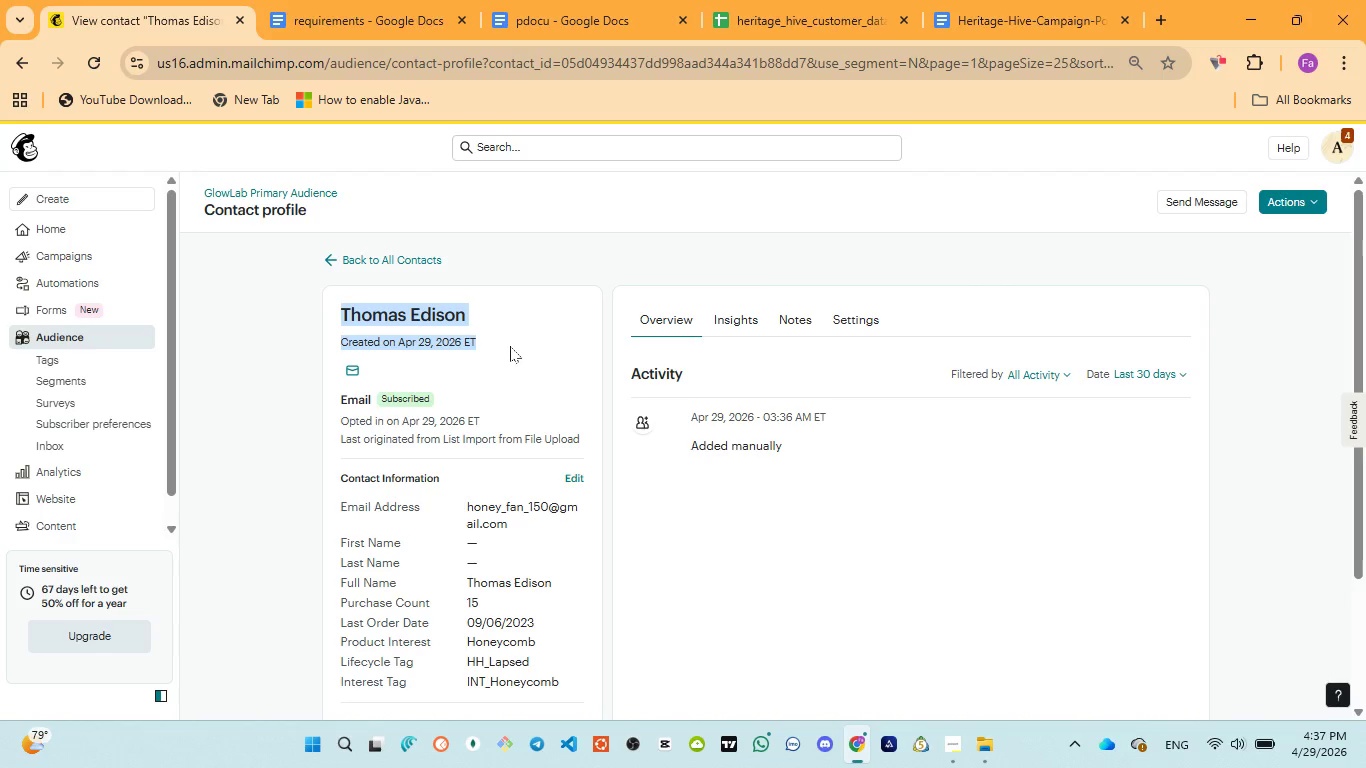 
scroll: coordinate [509, 349], scroll_direction: down, amount: 1.0
 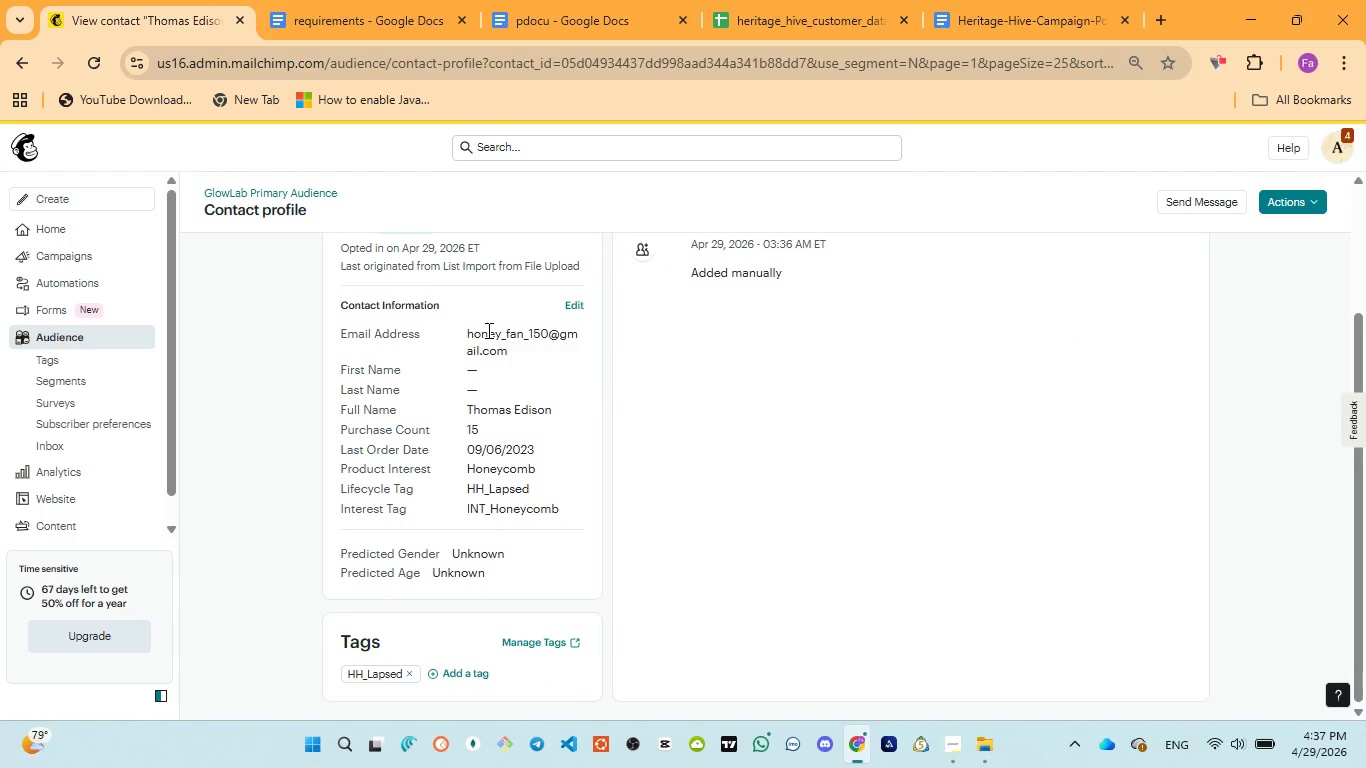 
left_click_drag(start_coordinate=[451, 330], to_coordinate=[633, 330])
 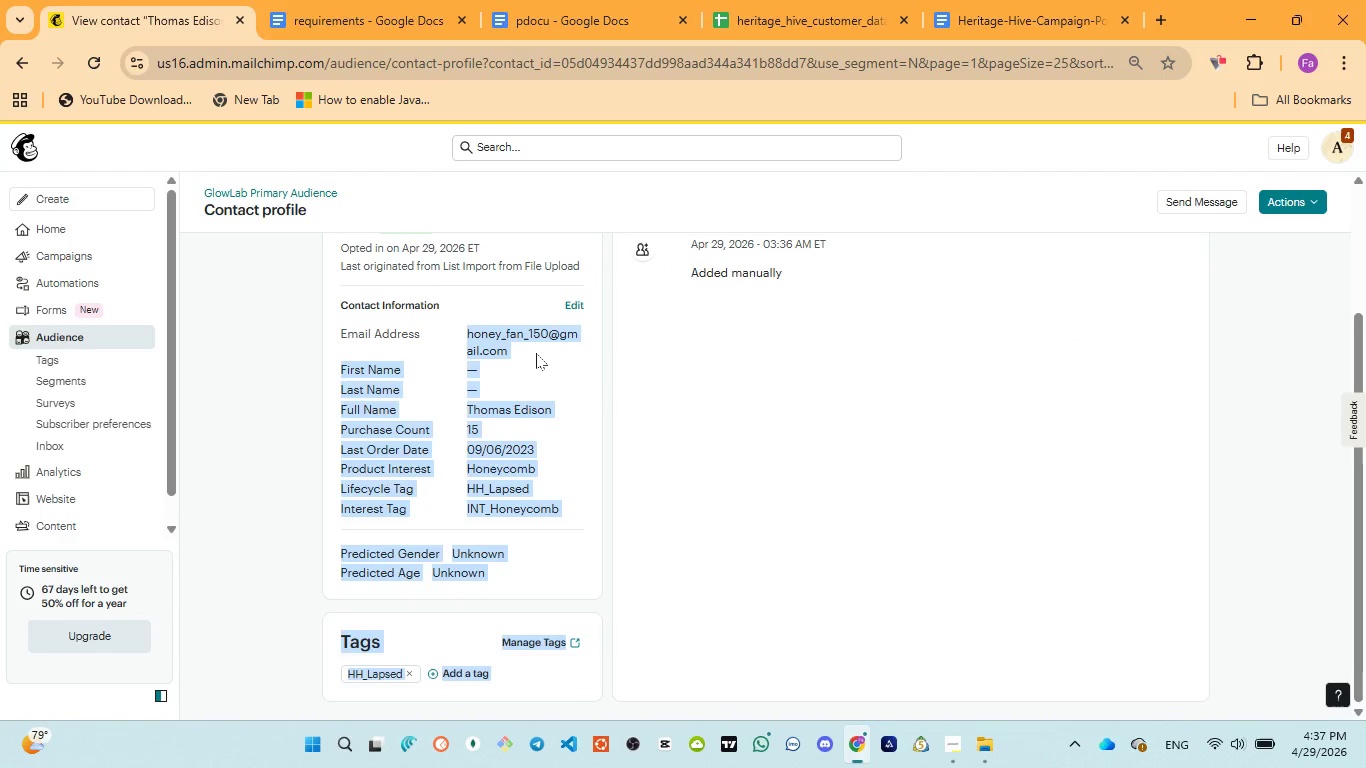 
left_click([536, 353])
 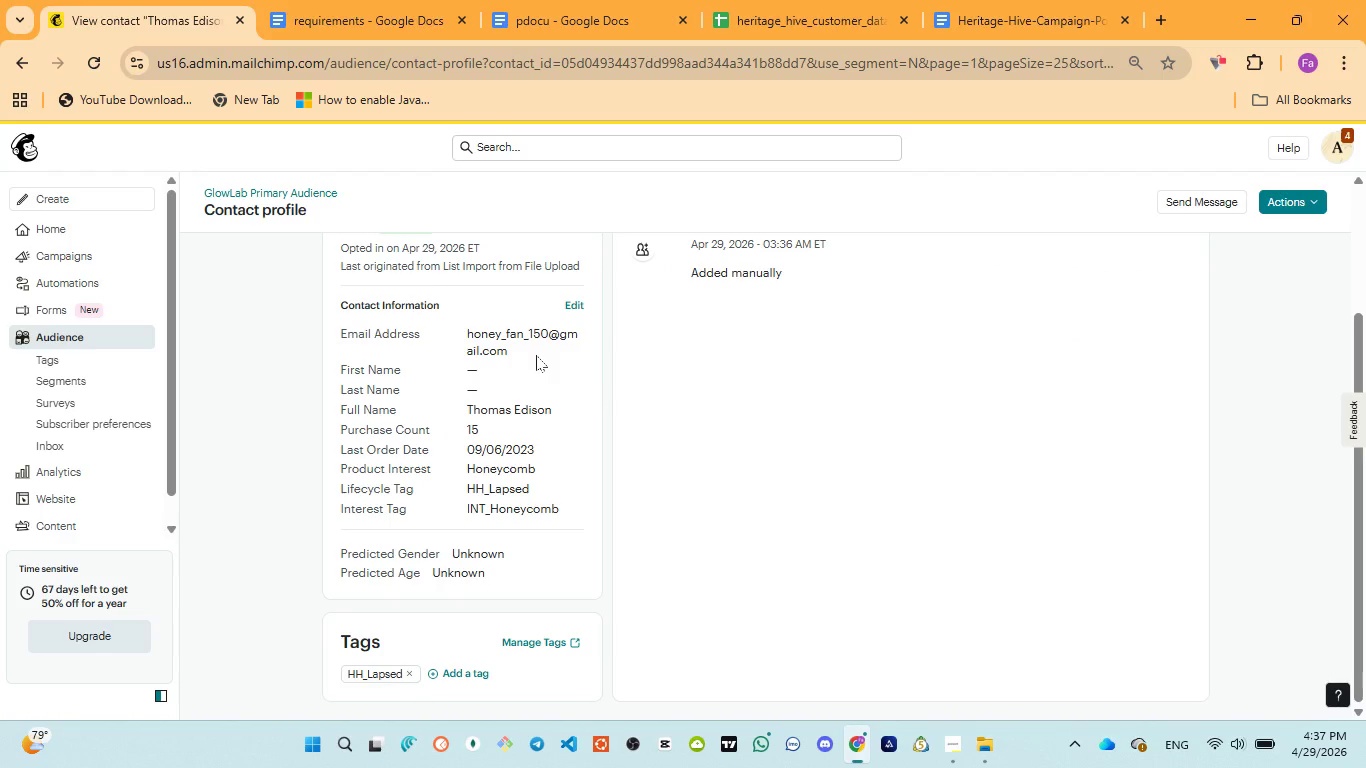 
scroll: coordinate [536, 362], scroll_direction: down, amount: 2.0
 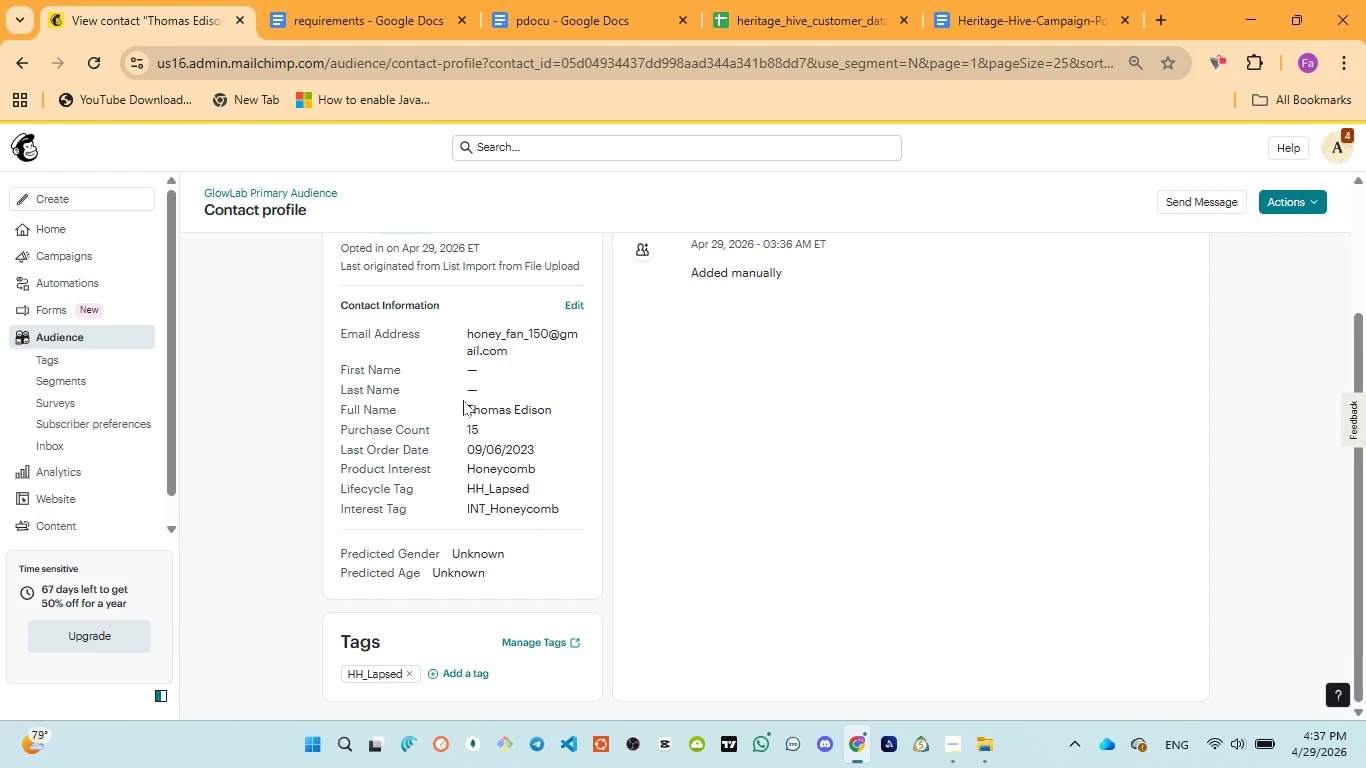 
left_click_drag(start_coordinate=[463, 402], to_coordinate=[563, 406])
 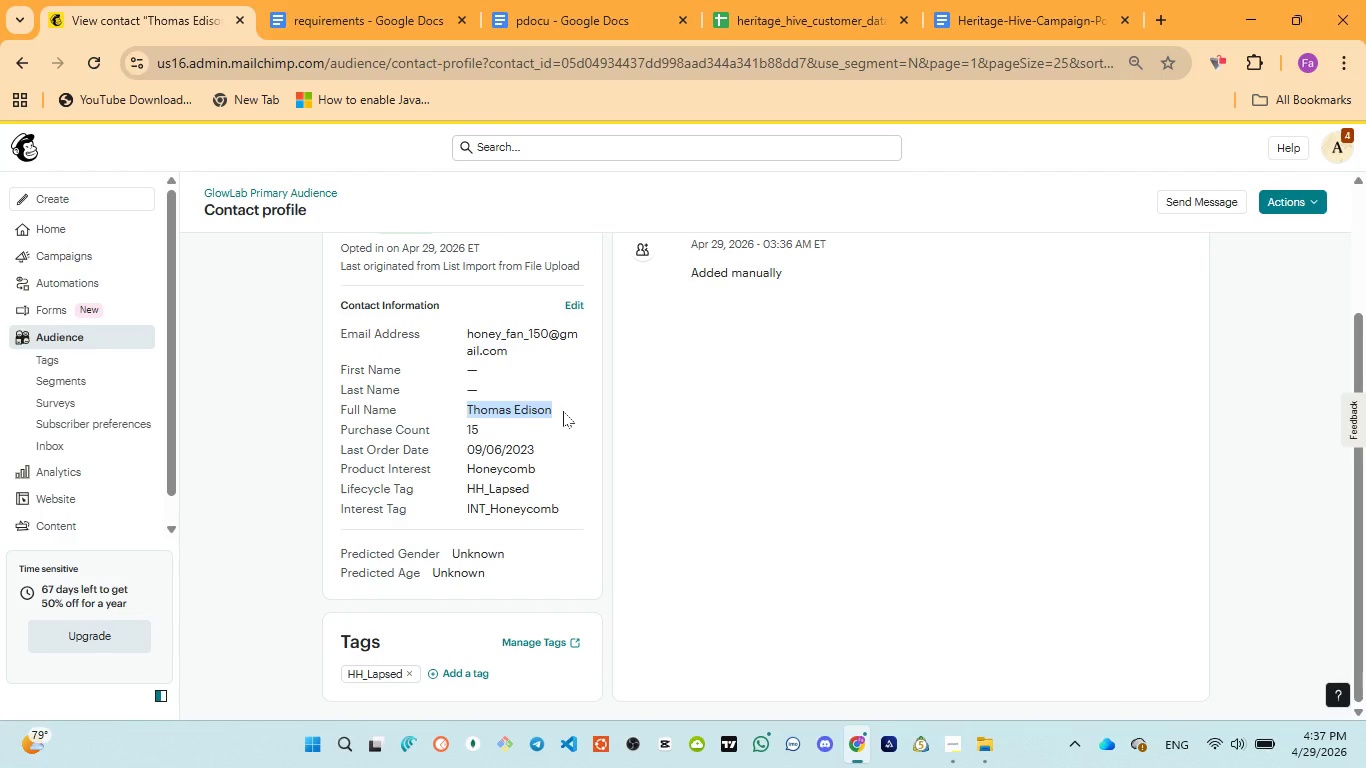 
scroll: coordinate [562, 413], scroll_direction: down, amount: 1.0
 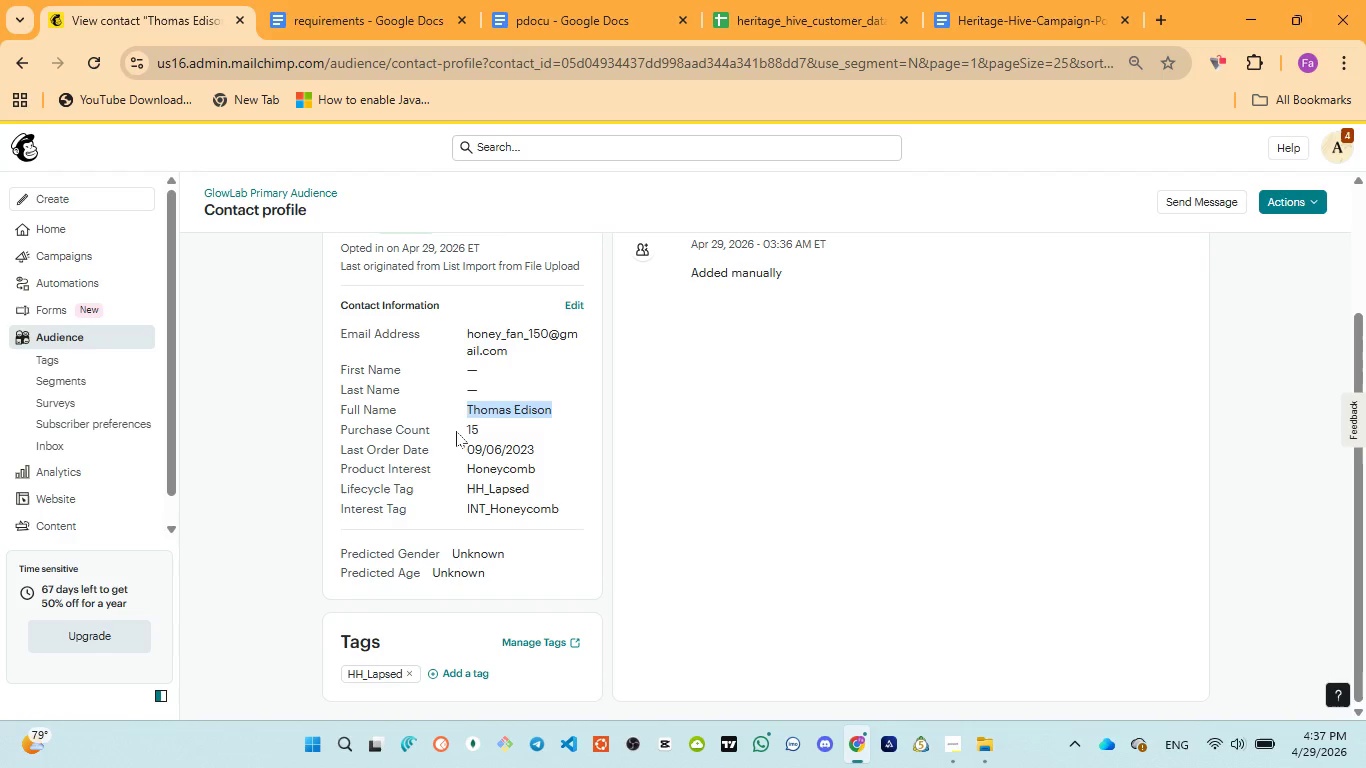 
left_click([469, 431])
 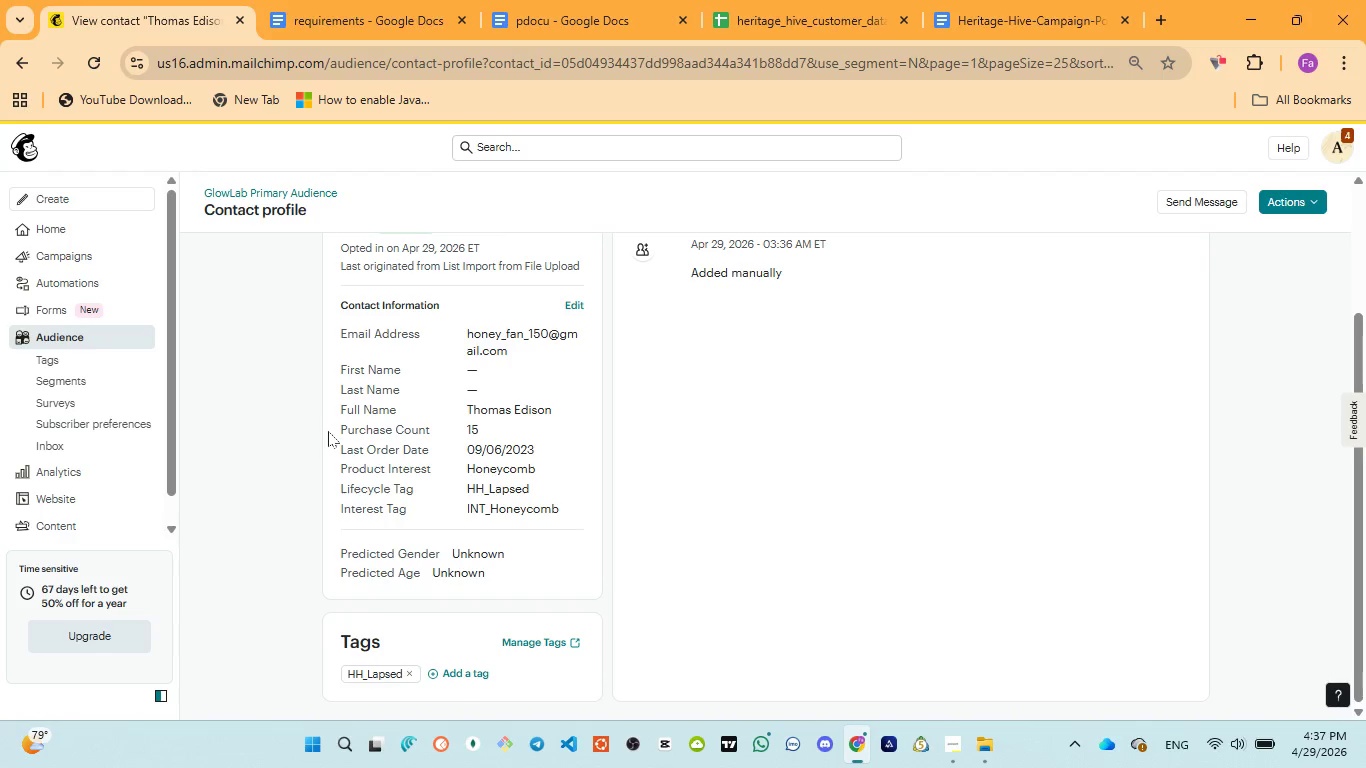 
left_click_drag(start_coordinate=[334, 431], to_coordinate=[476, 428])
 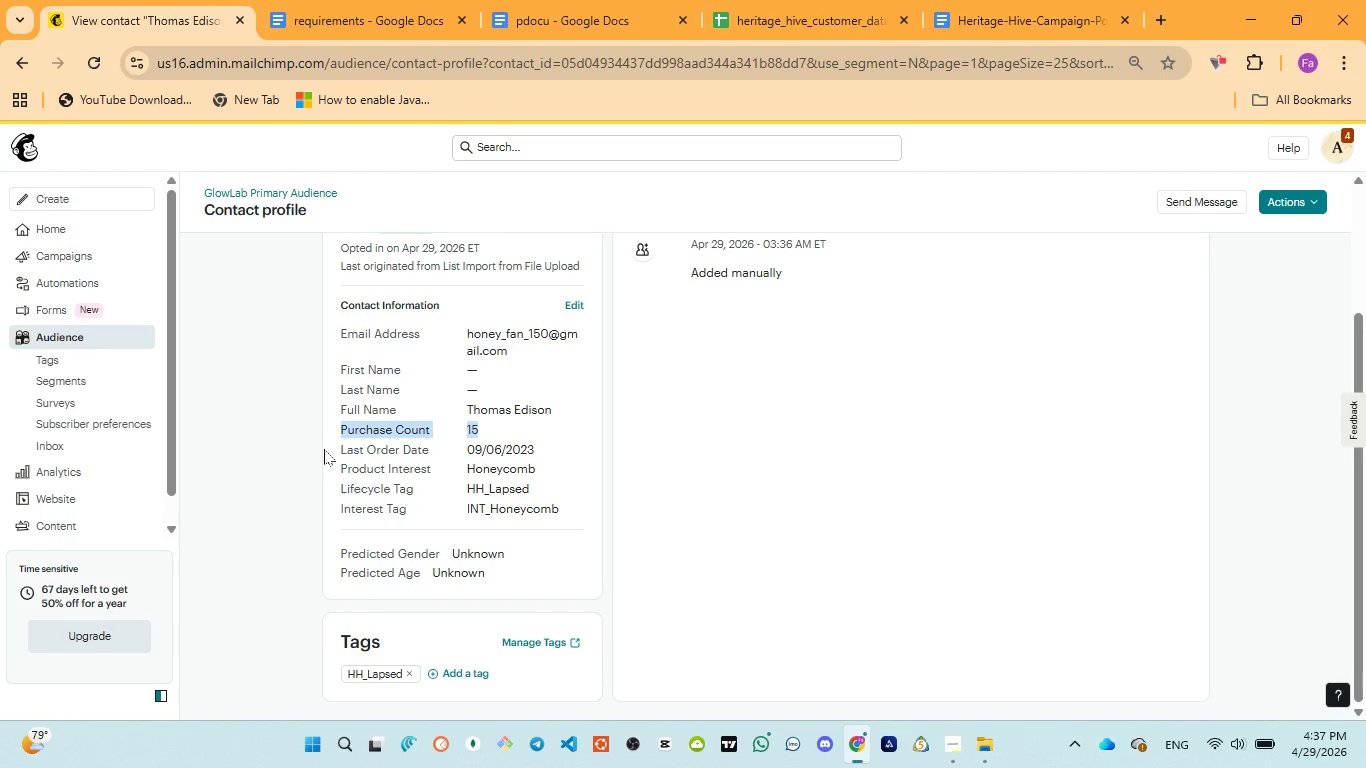 
left_click_drag(start_coordinate=[327, 449], to_coordinate=[538, 450])
 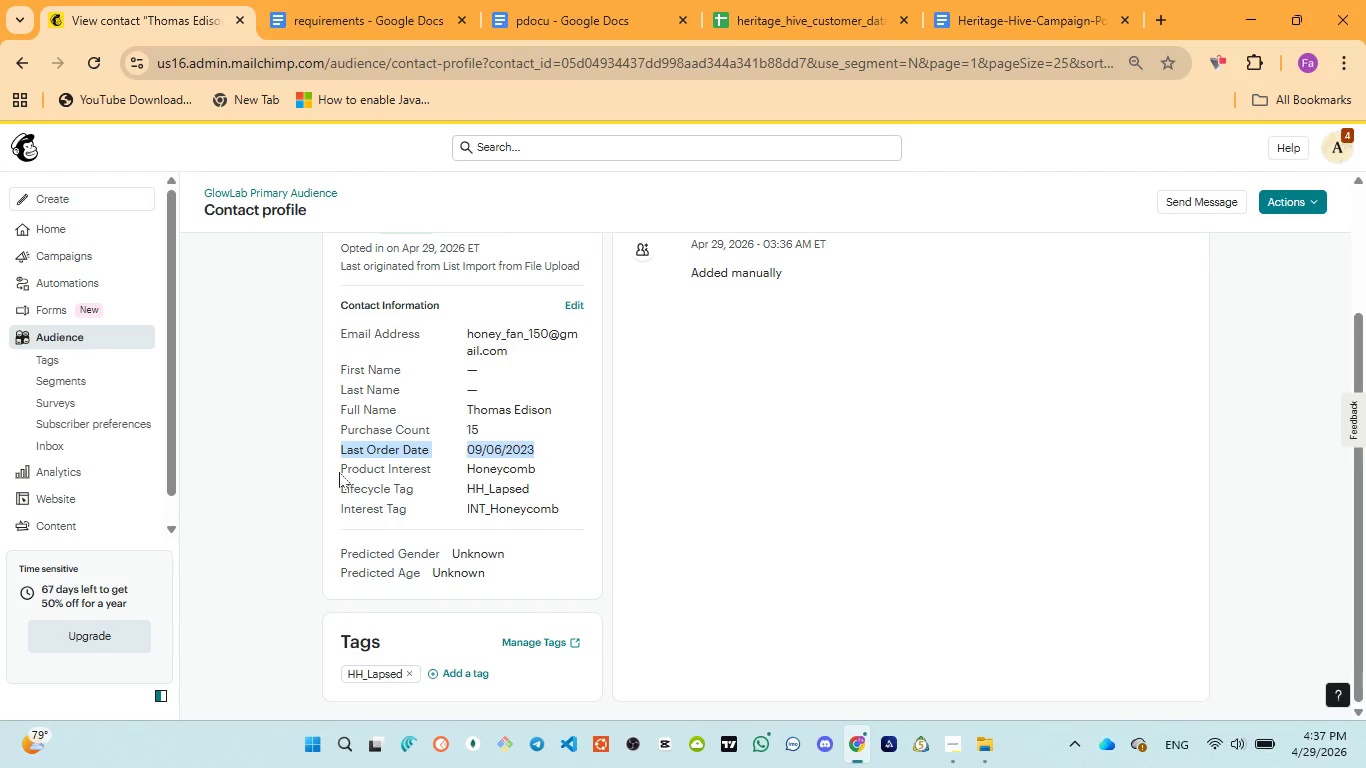 
left_click_drag(start_coordinate=[339, 471], to_coordinate=[553, 468])
 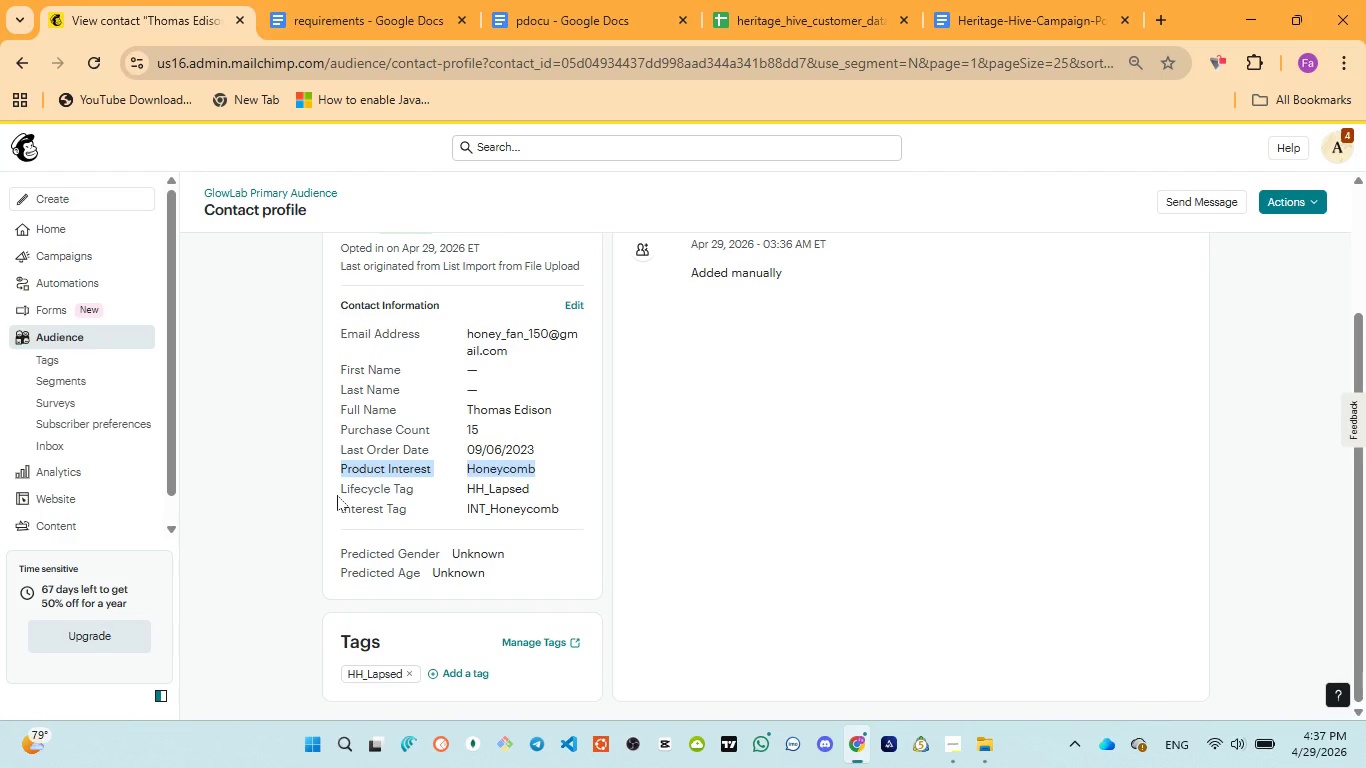 
left_click_drag(start_coordinate=[337, 494], to_coordinate=[534, 479])
 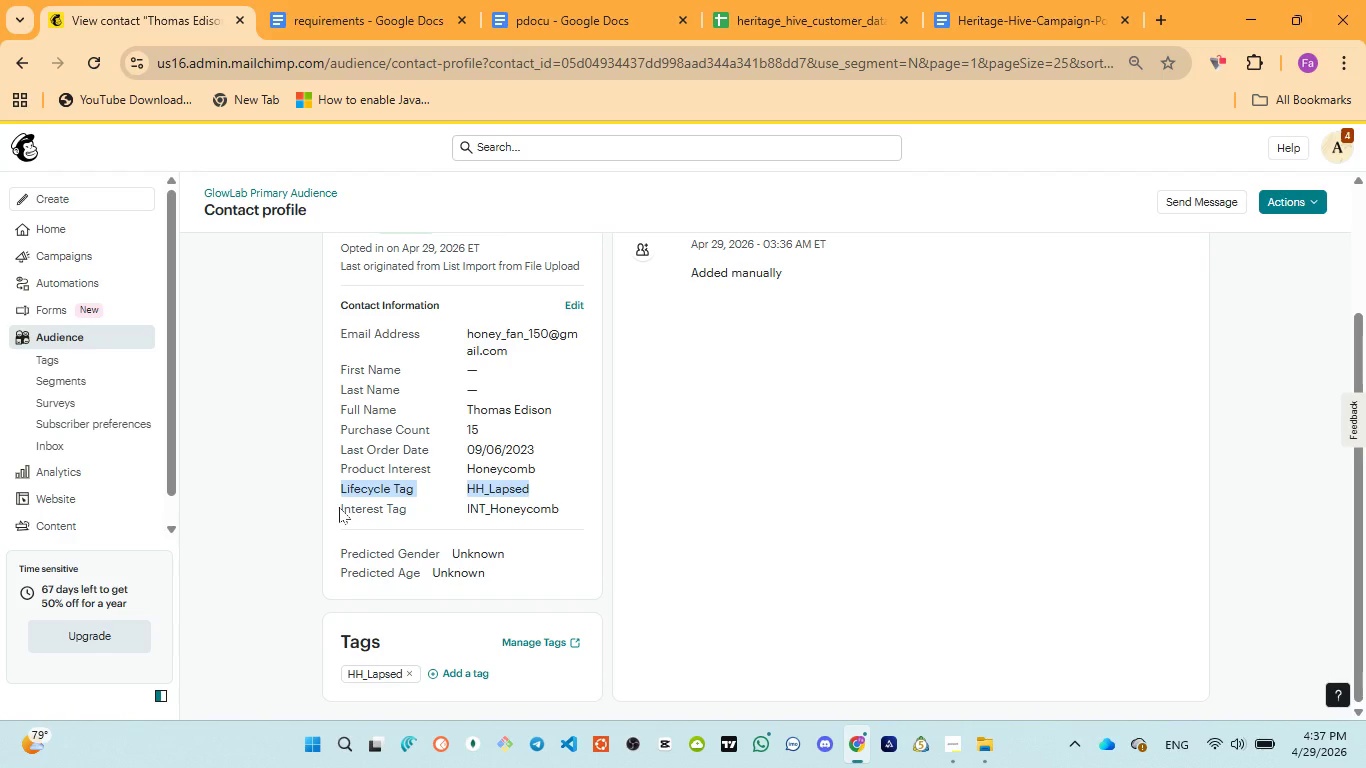 
left_click_drag(start_coordinate=[339, 507], to_coordinate=[575, 500])
 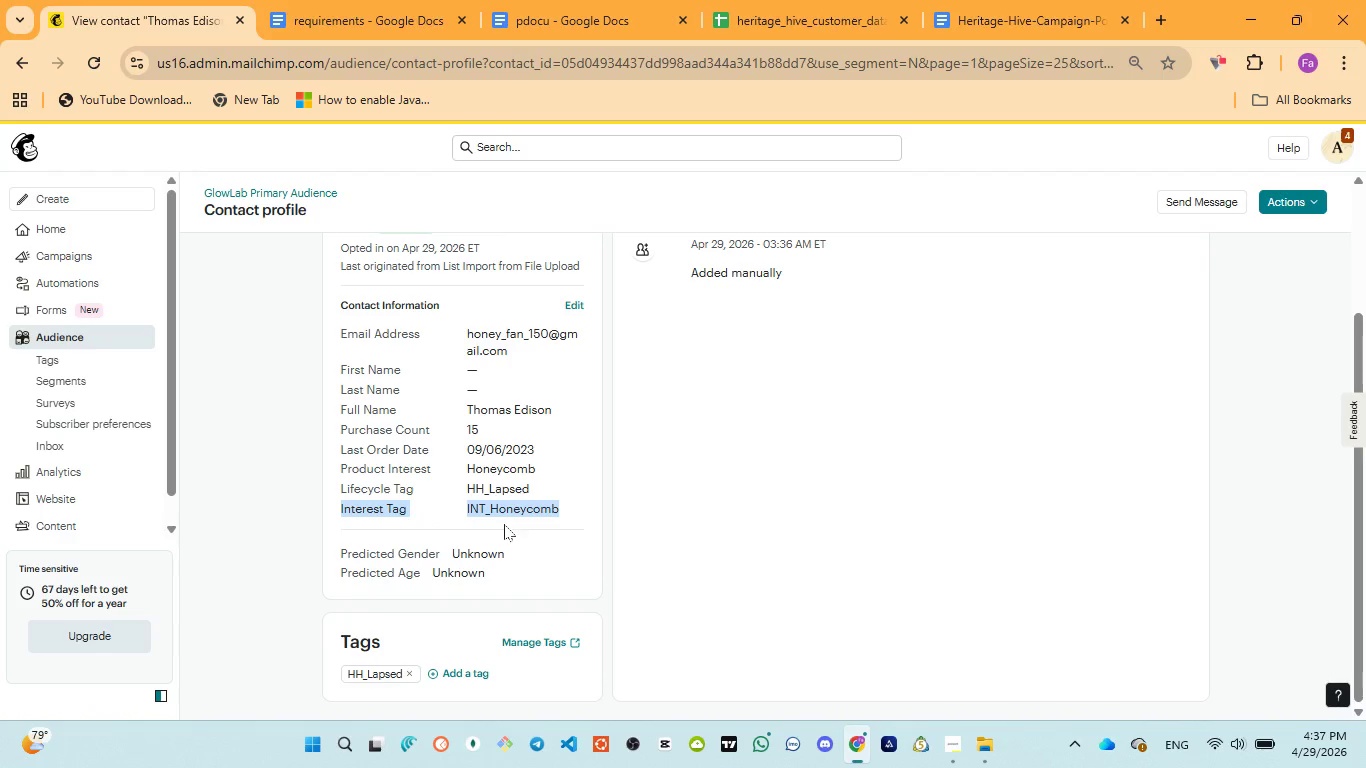 
scroll: coordinate [504, 525], scroll_direction: down, amount: 1.0
 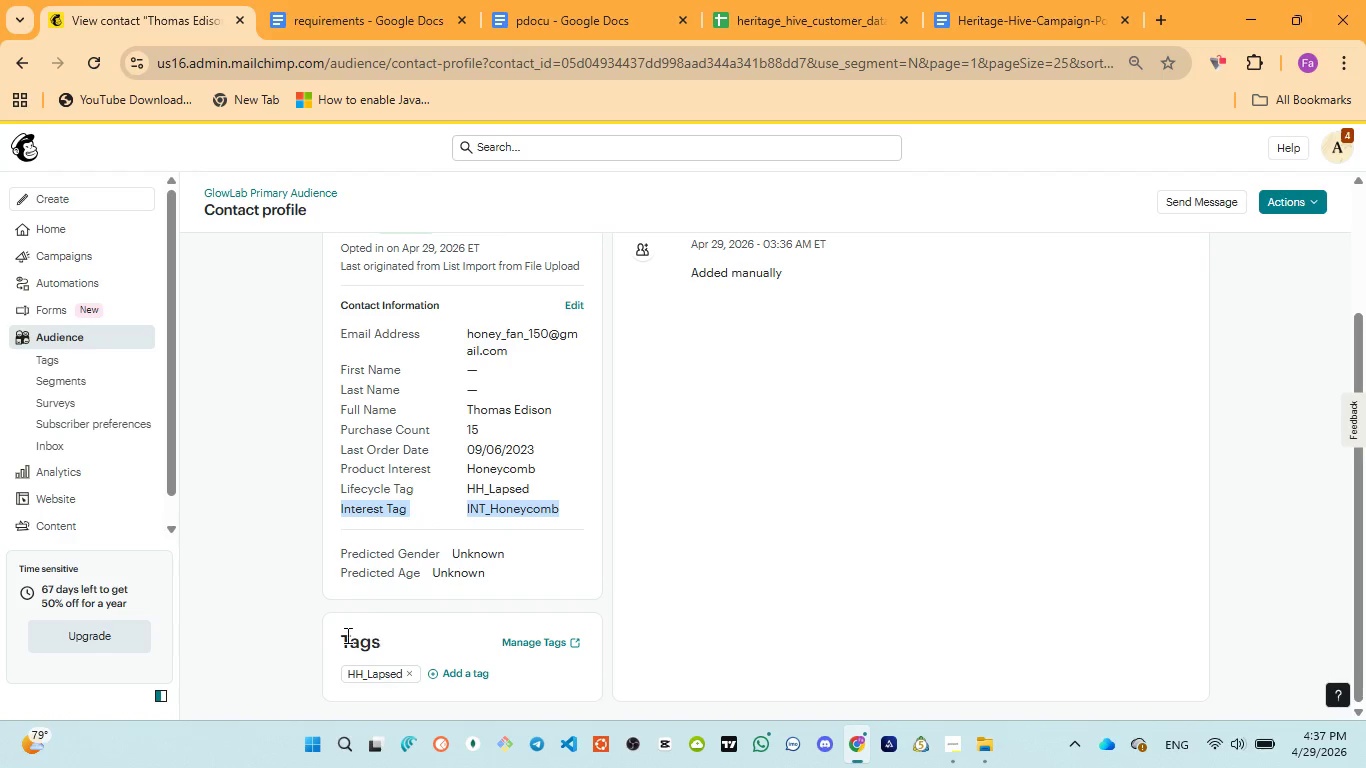 
left_click_drag(start_coordinate=[337, 636], to_coordinate=[417, 637])
 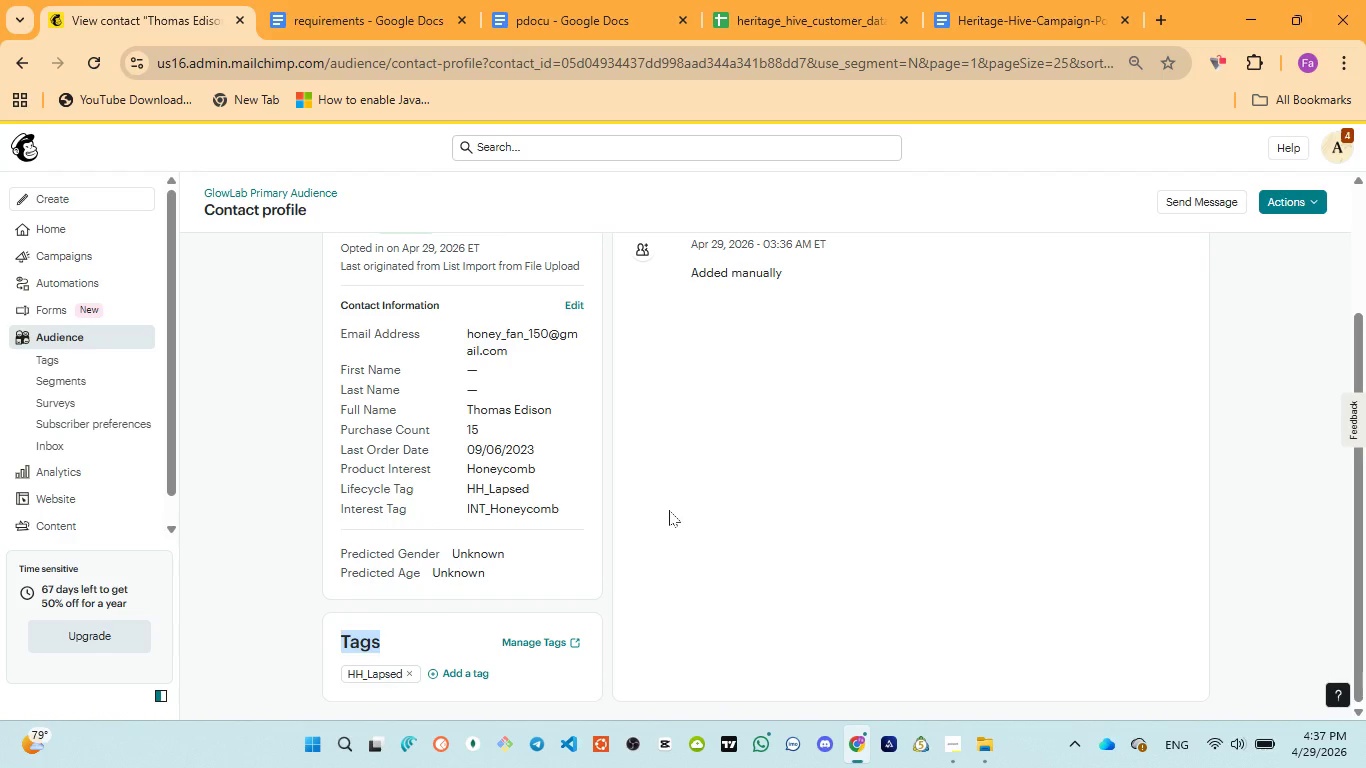 
scroll: coordinate [669, 510], scroll_direction: up, amount: 6.0
 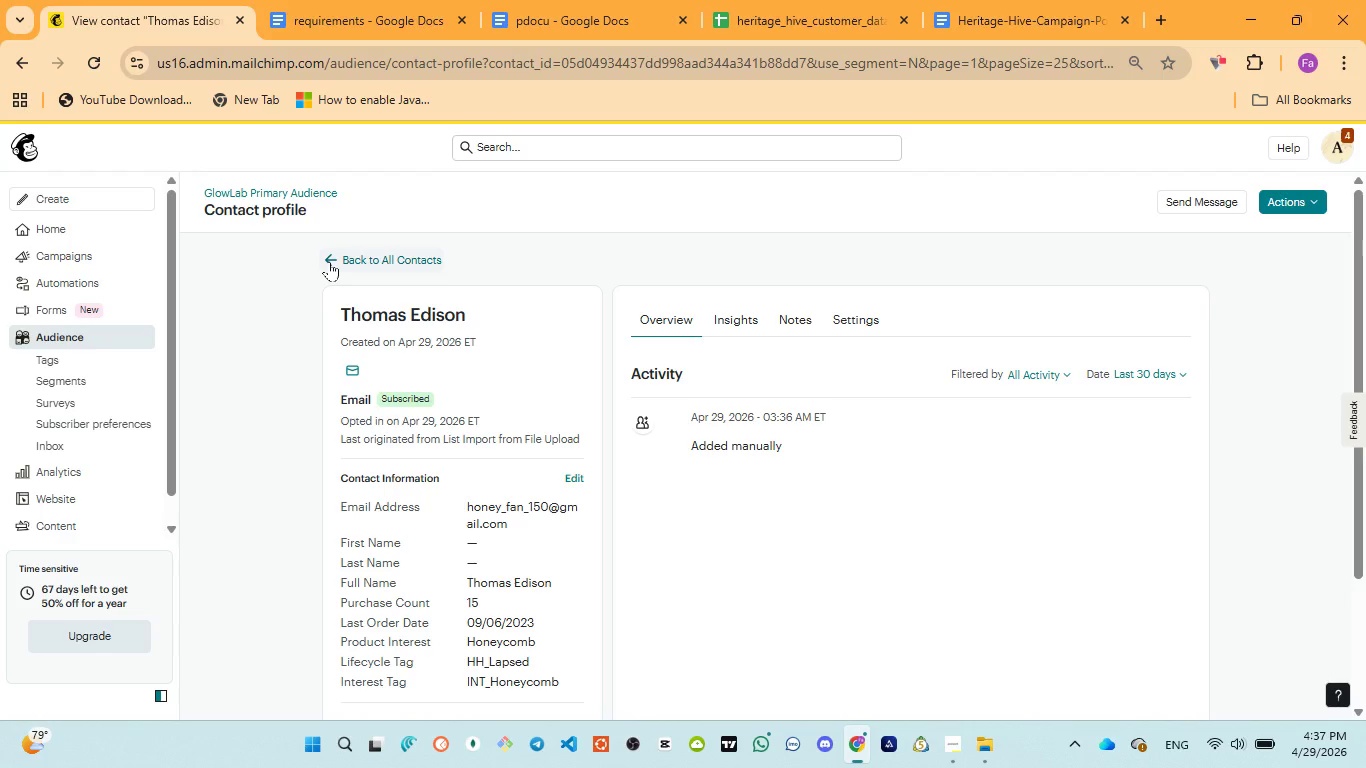 
left_click([329, 261])
 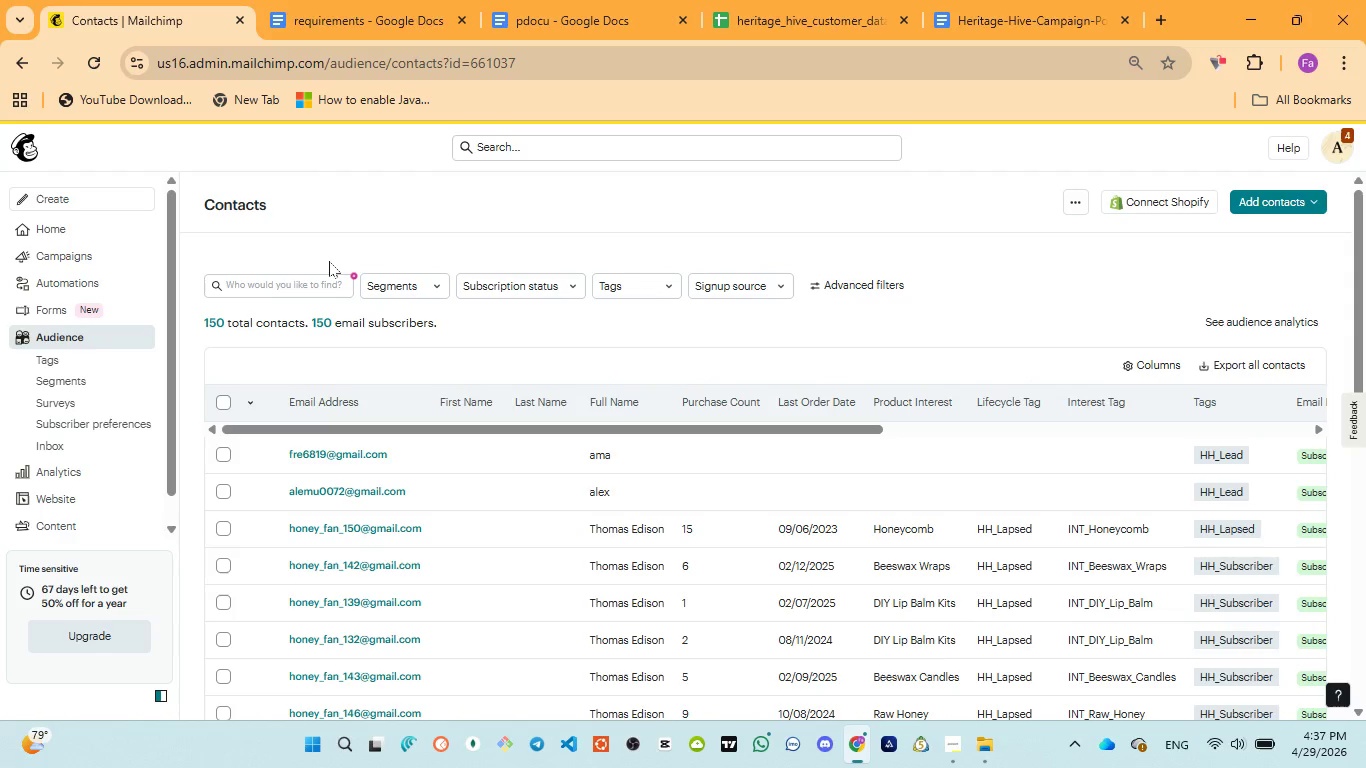 
wait(16.77)
 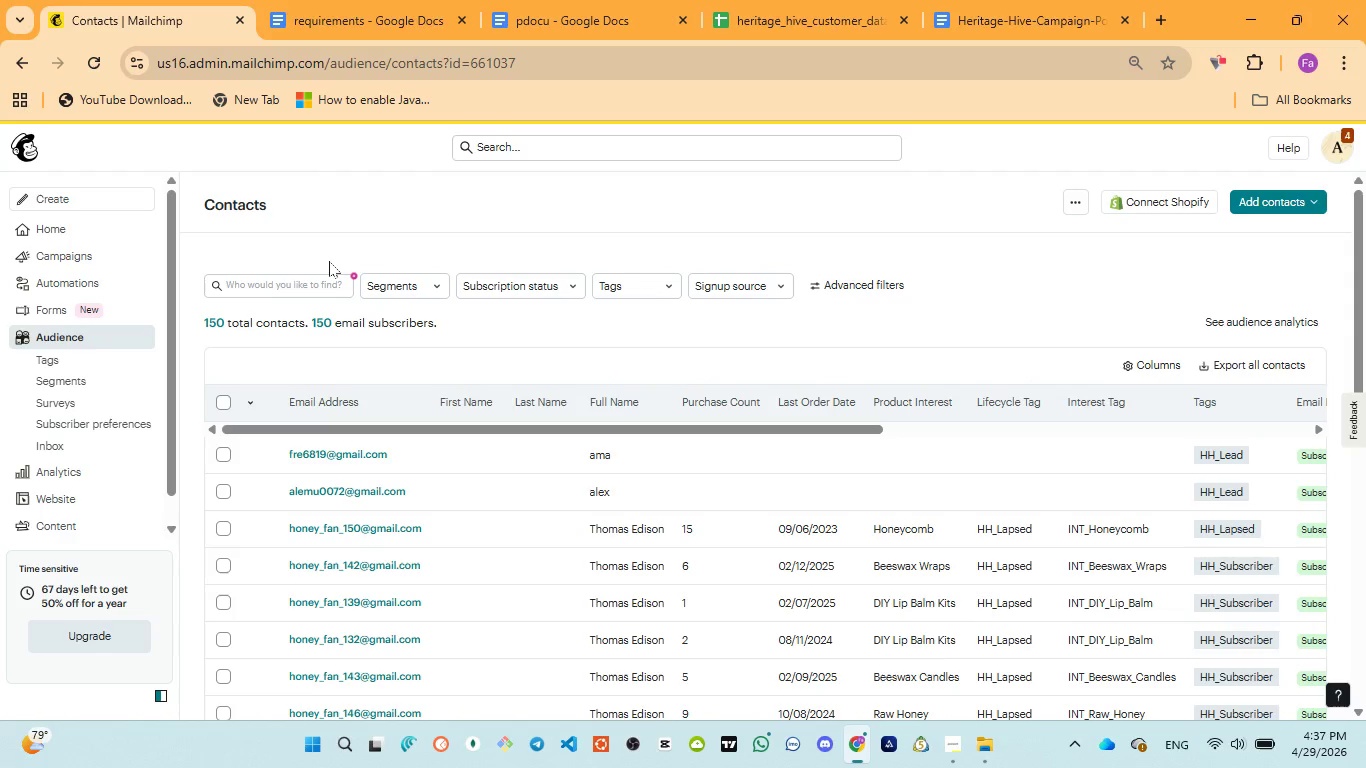 
scroll: coordinate [490, 605], scroll_direction: down, amount: 3.0
 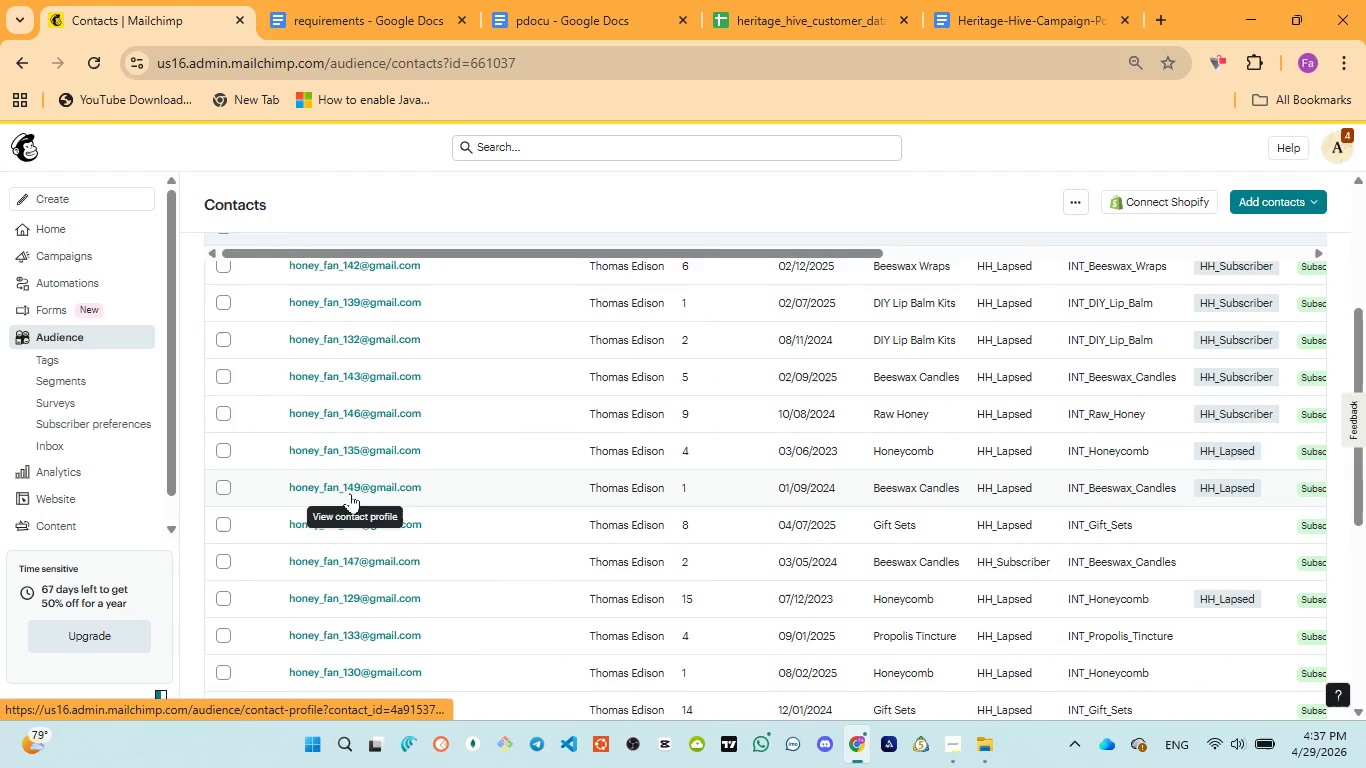 
left_click([350, 493])
 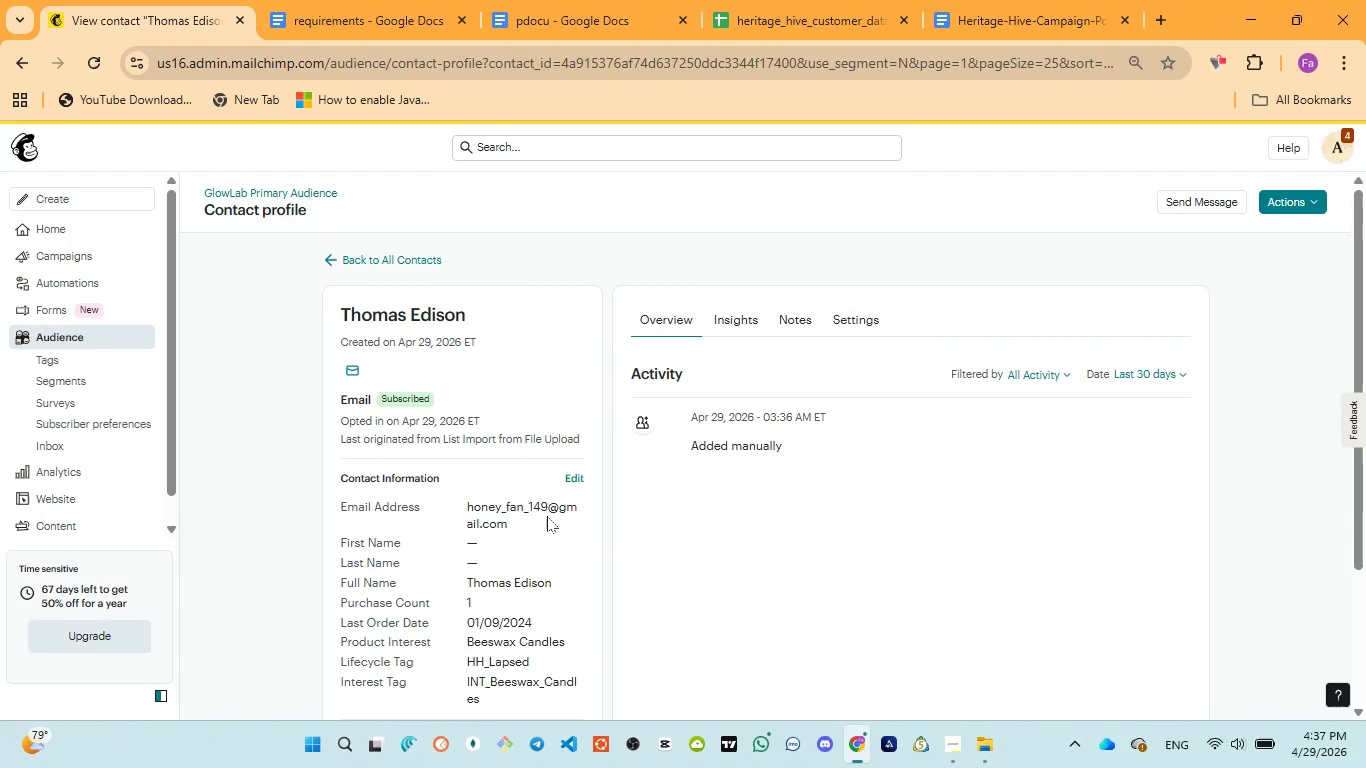 
wait(10.22)
 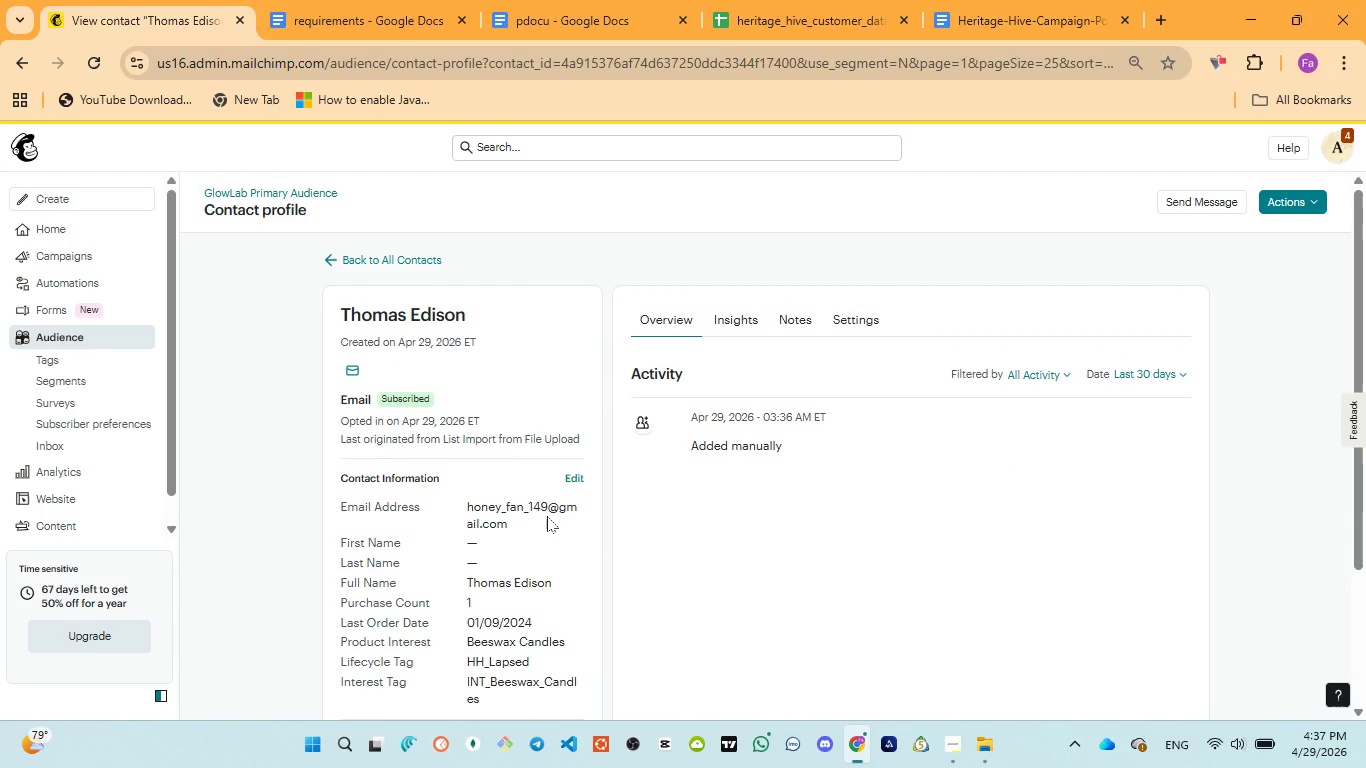 
scroll: coordinate [547, 516], scroll_direction: down, amount: 2.0
 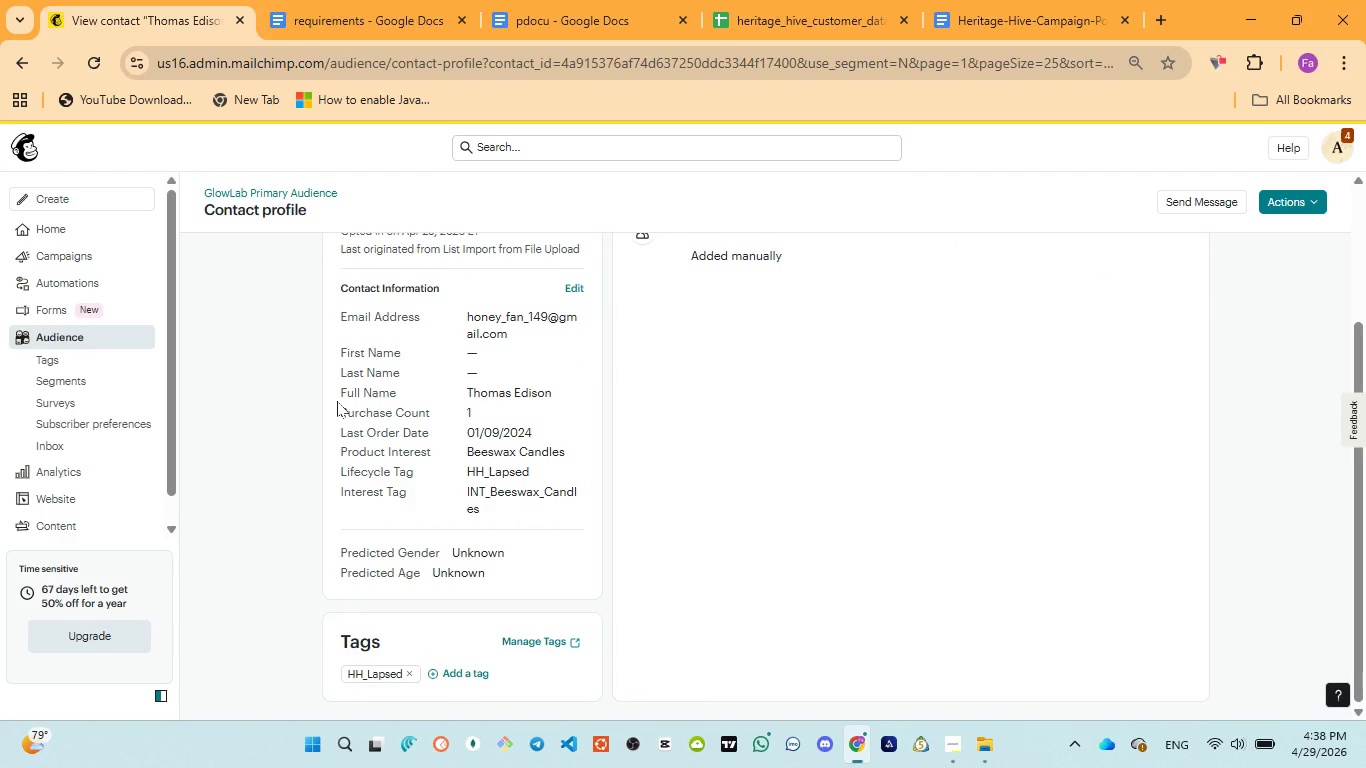 
left_click_drag(start_coordinate=[337, 414], to_coordinate=[501, 413])
 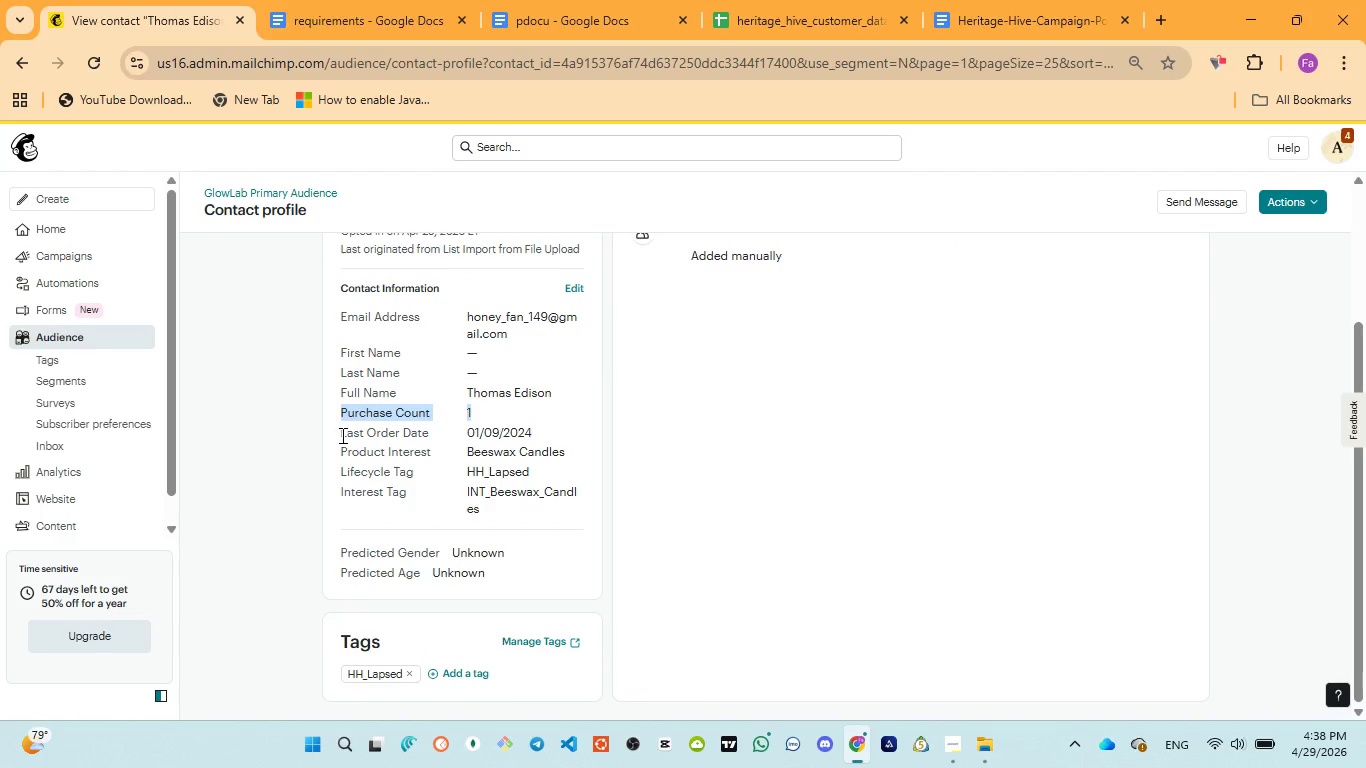 
left_click_drag(start_coordinate=[341, 435], to_coordinate=[545, 431])
 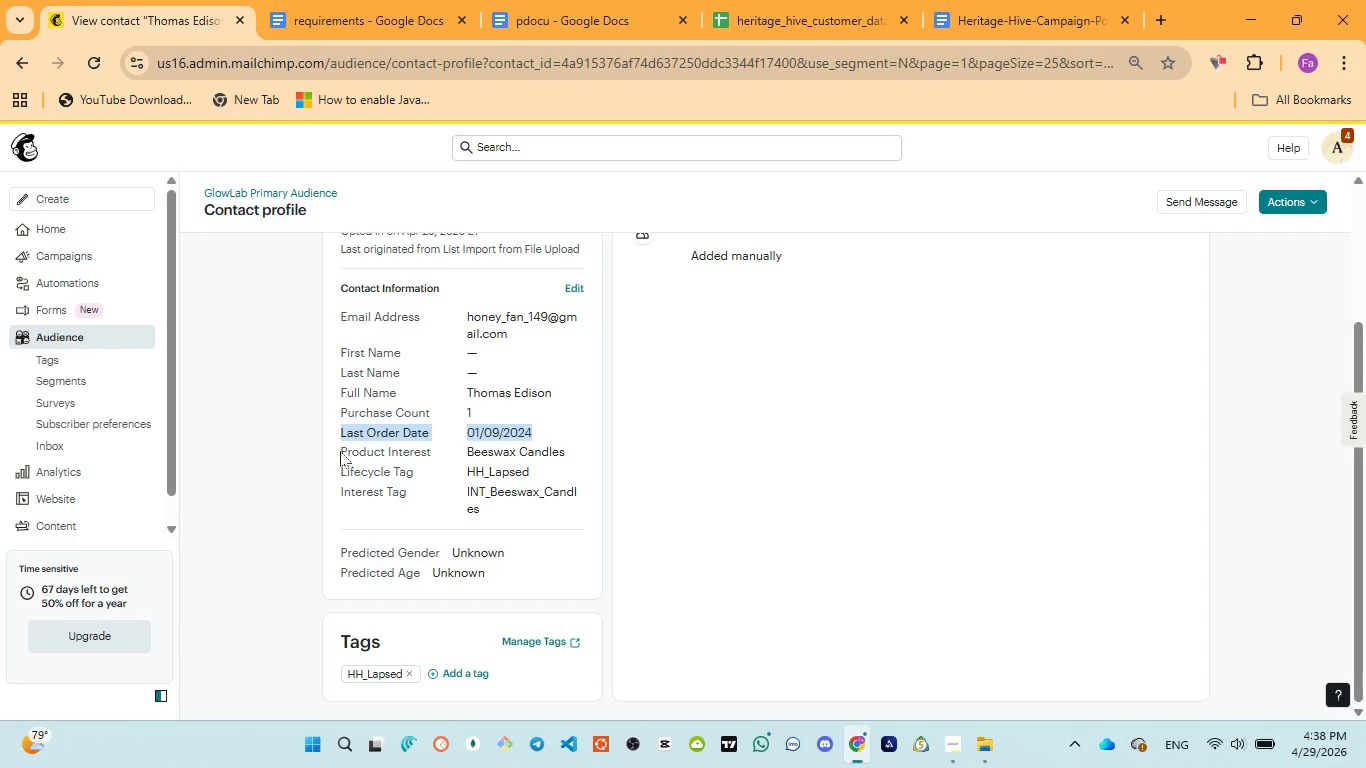 
left_click_drag(start_coordinate=[340, 448], to_coordinate=[565, 453])
 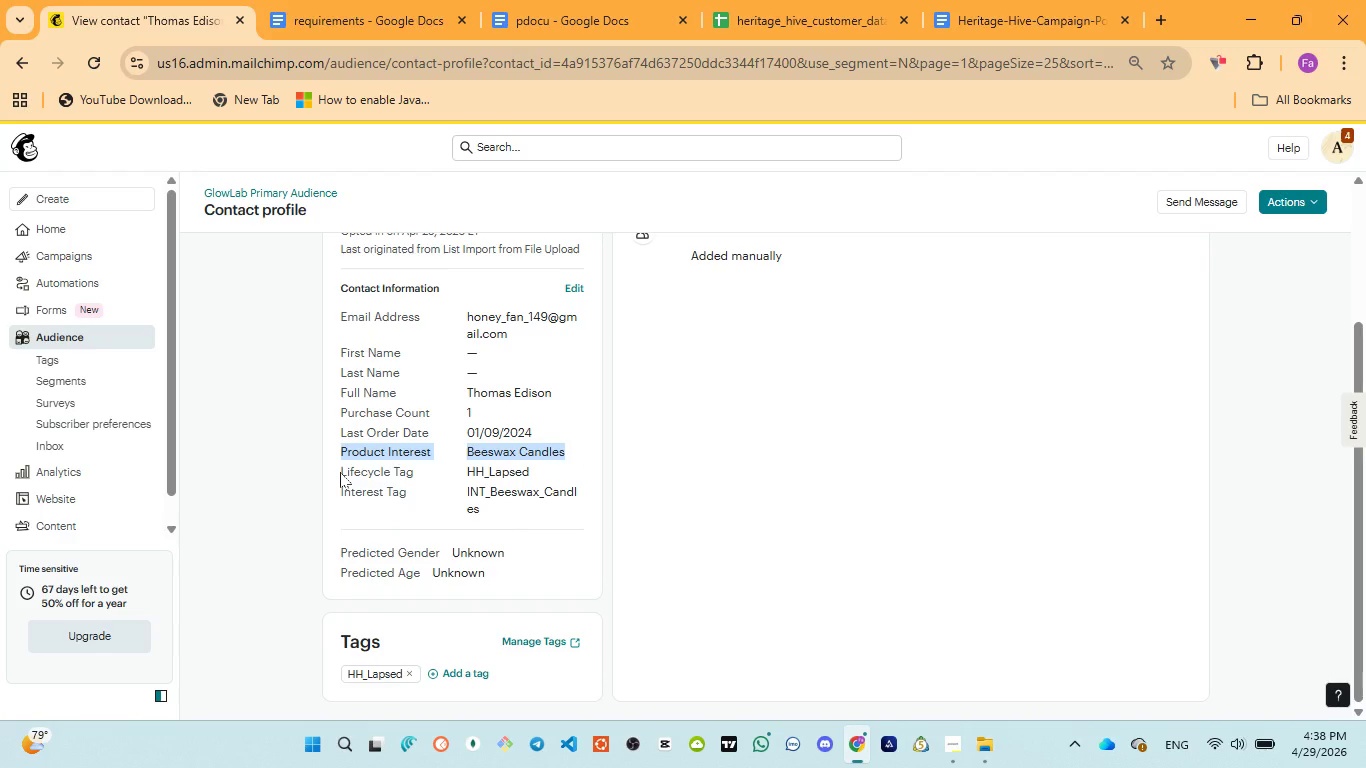 
left_click_drag(start_coordinate=[341, 470], to_coordinate=[528, 476])
 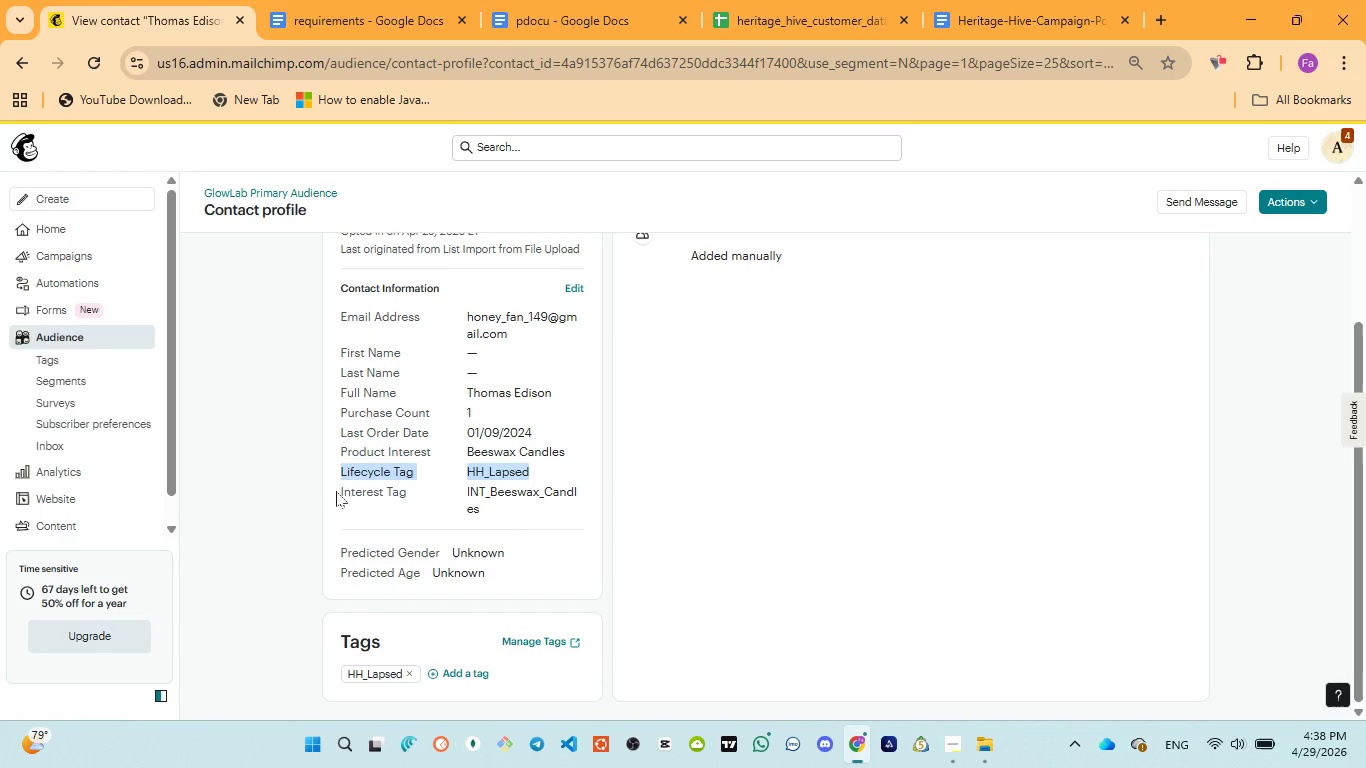 
left_click_drag(start_coordinate=[336, 491], to_coordinate=[587, 510])
 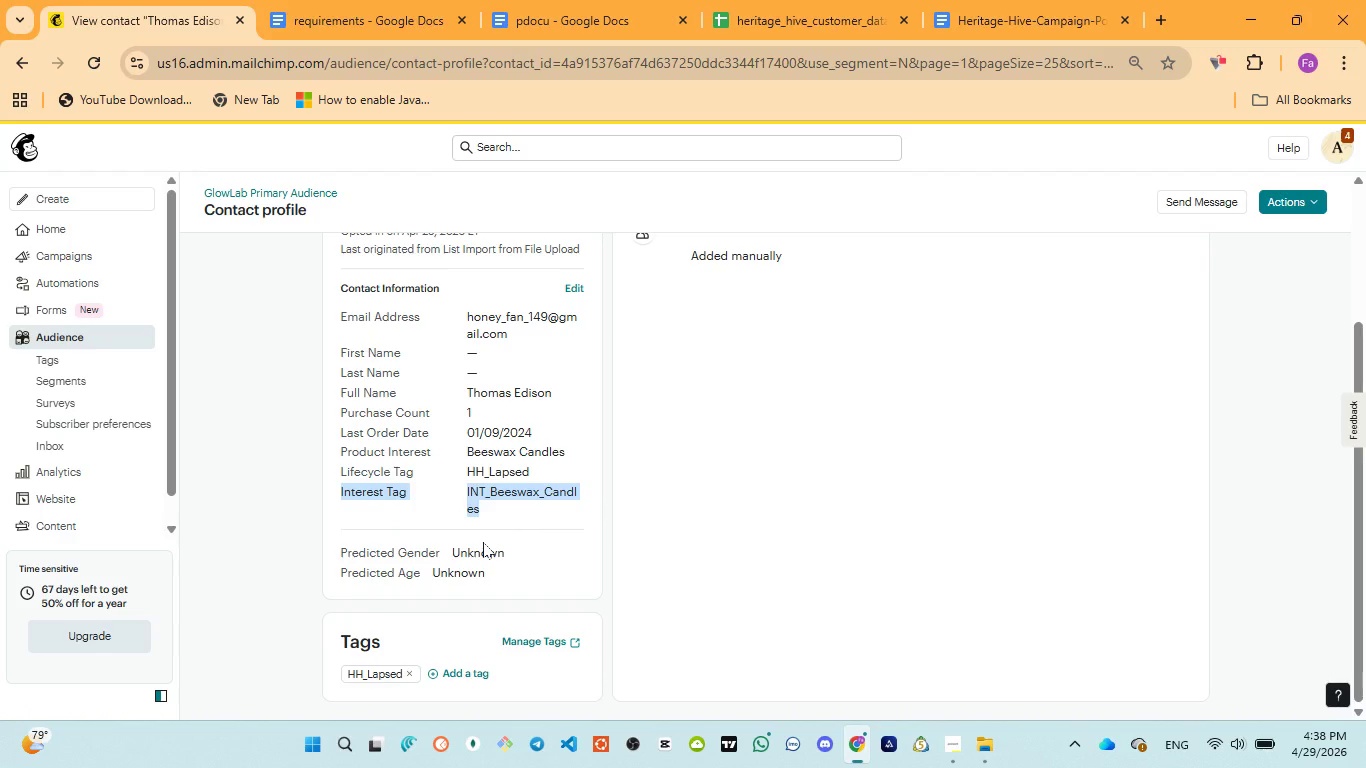 
scroll: coordinate [481, 543], scroll_direction: down, amount: 2.0
 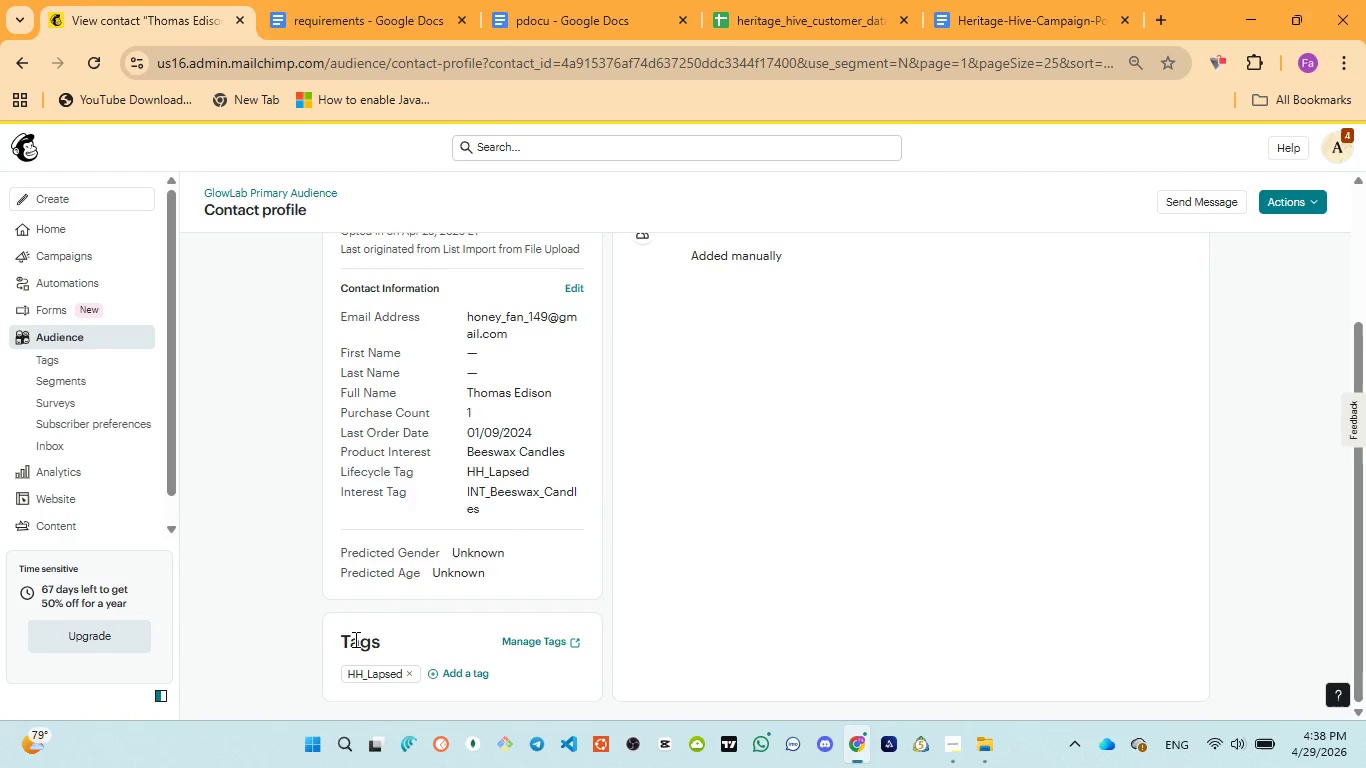 
double_click([354, 639])
 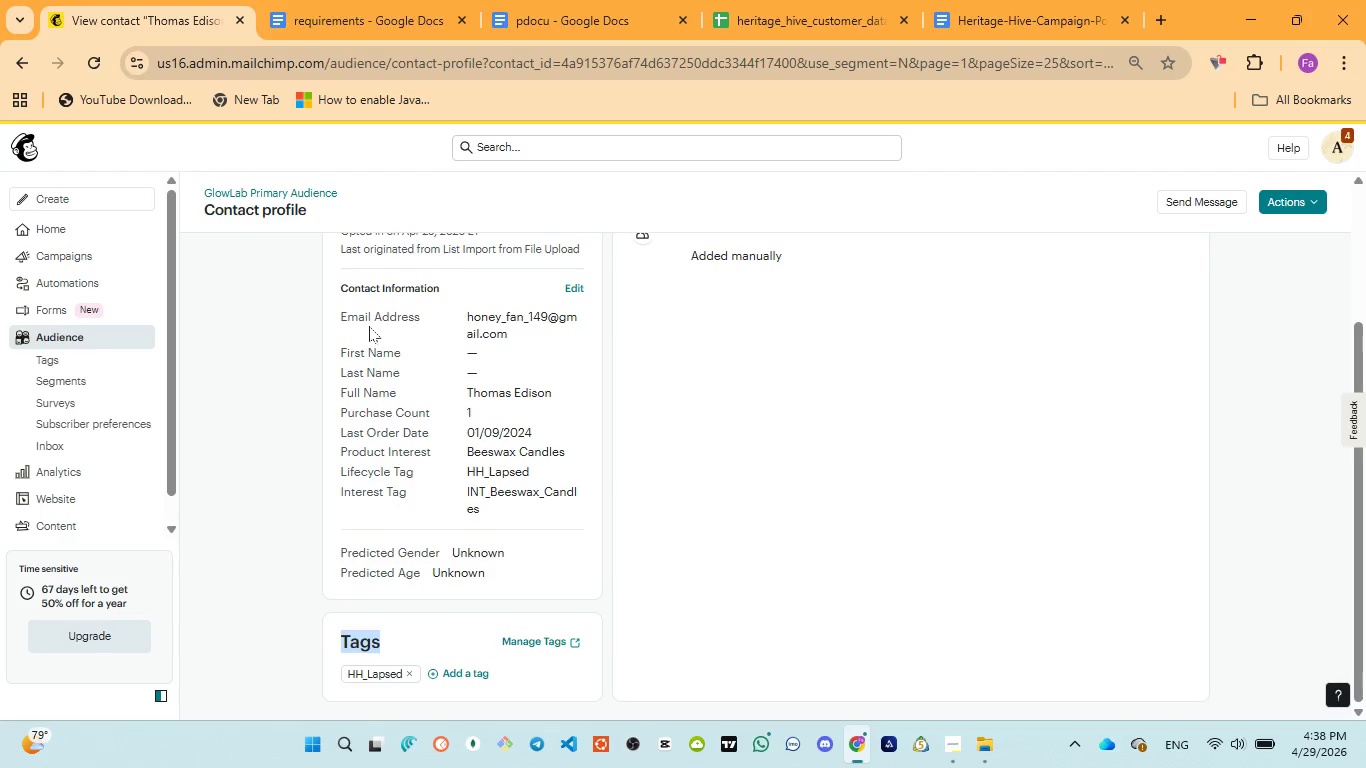 
scroll: coordinate [369, 326], scroll_direction: up, amount: 4.0
 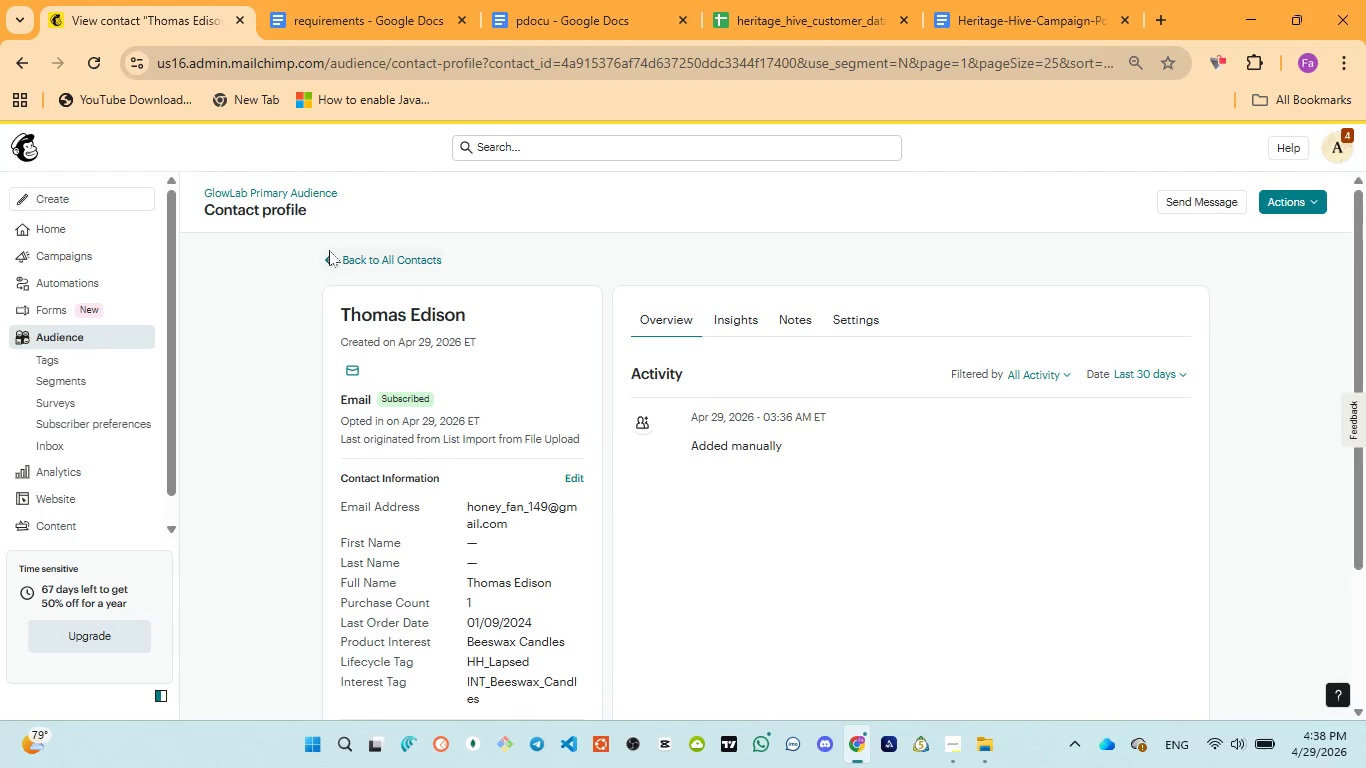 
left_click([329, 250])
 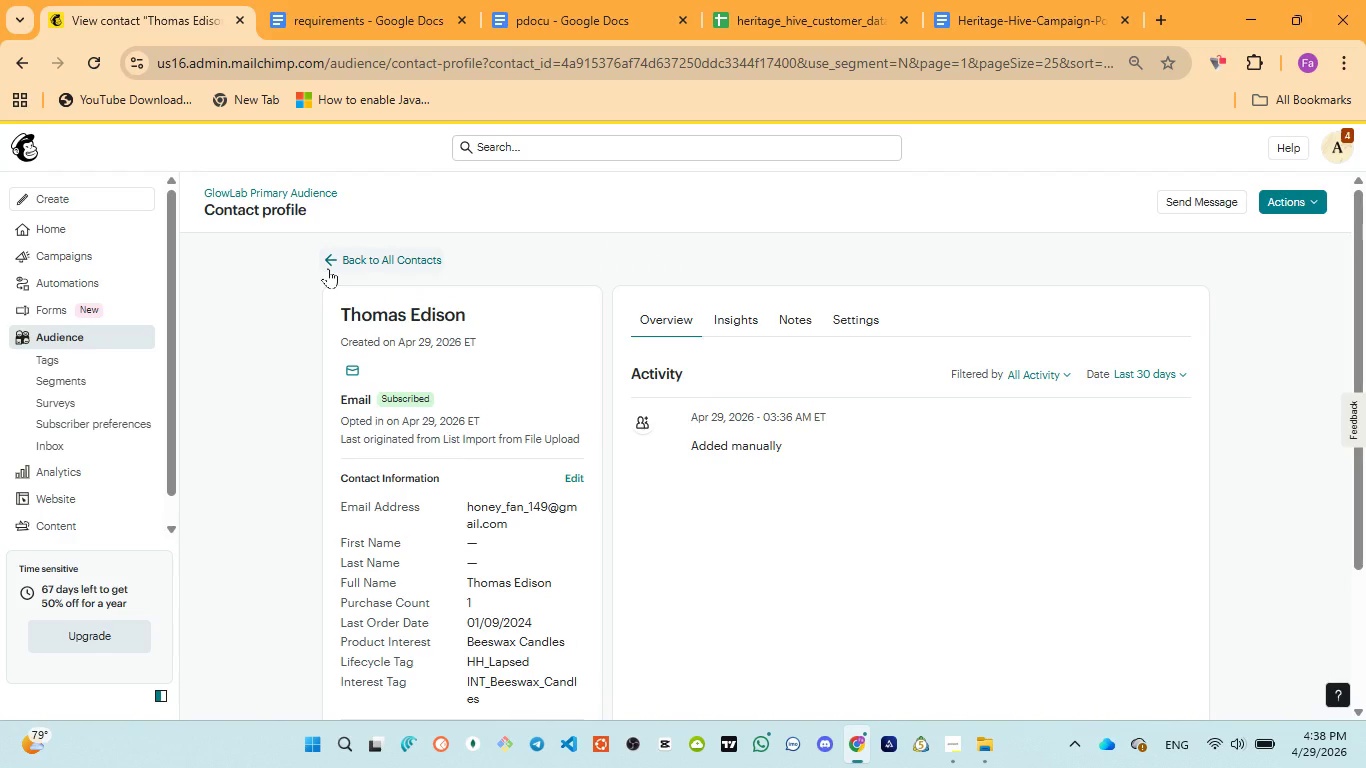 
left_click([328, 268])
 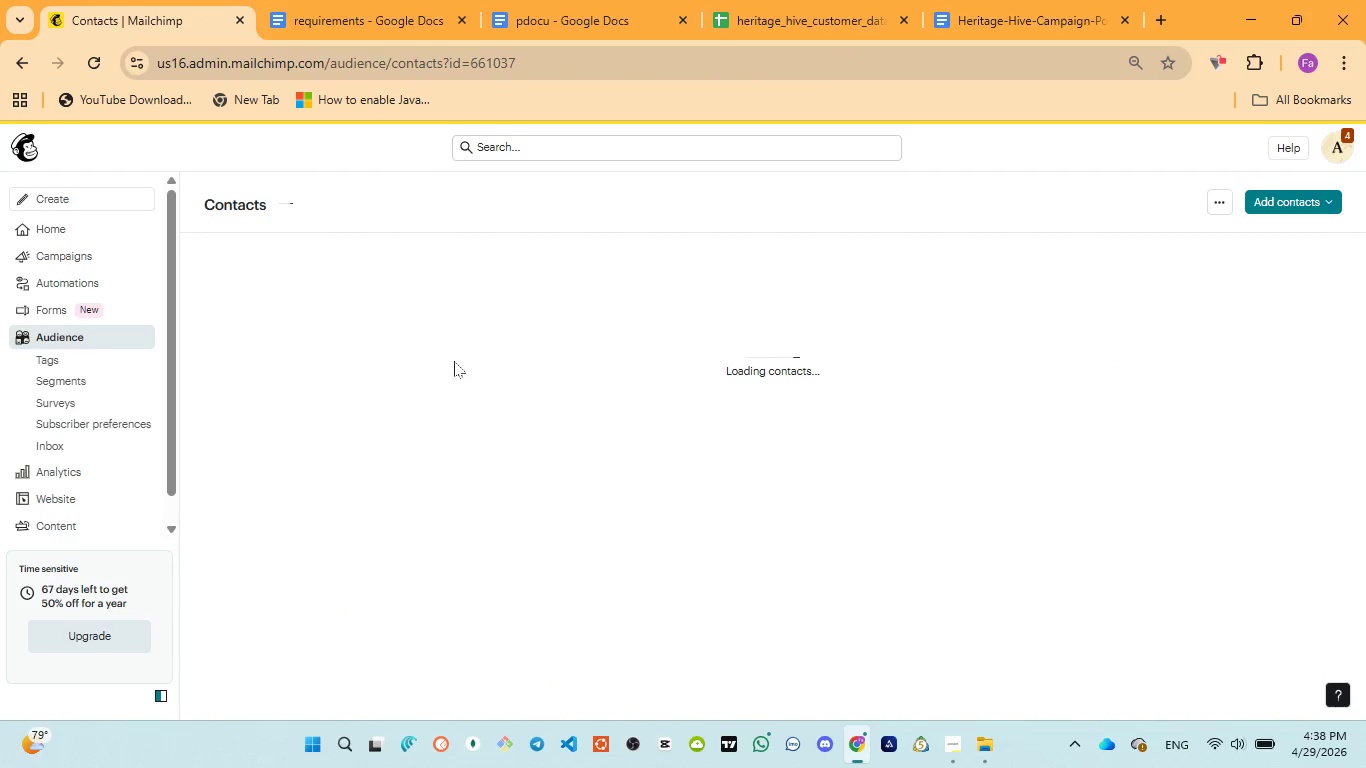 
wait(8.5)
 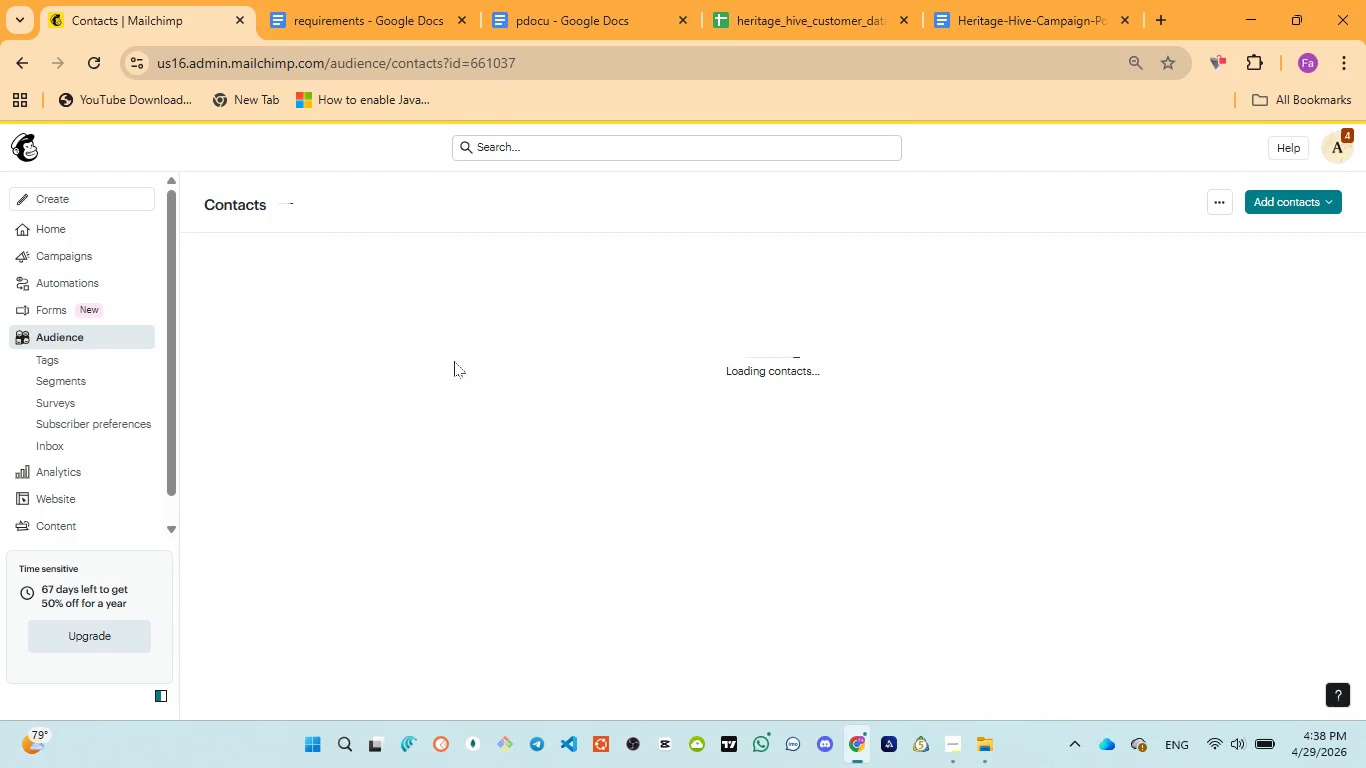 
scroll: coordinate [464, 514], scroll_direction: down, amount: 6.0
 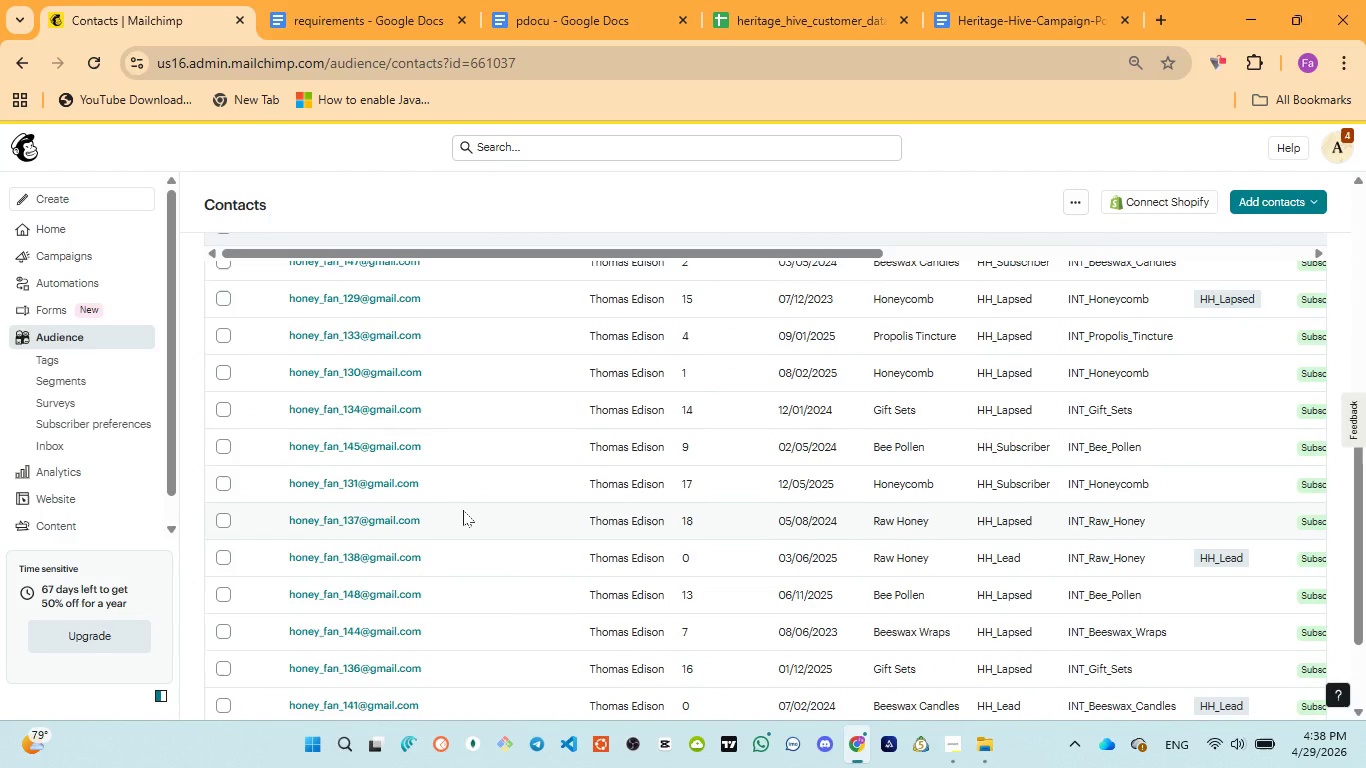 
scroll: coordinate [461, 507], scroll_direction: up, amount: 5.0
 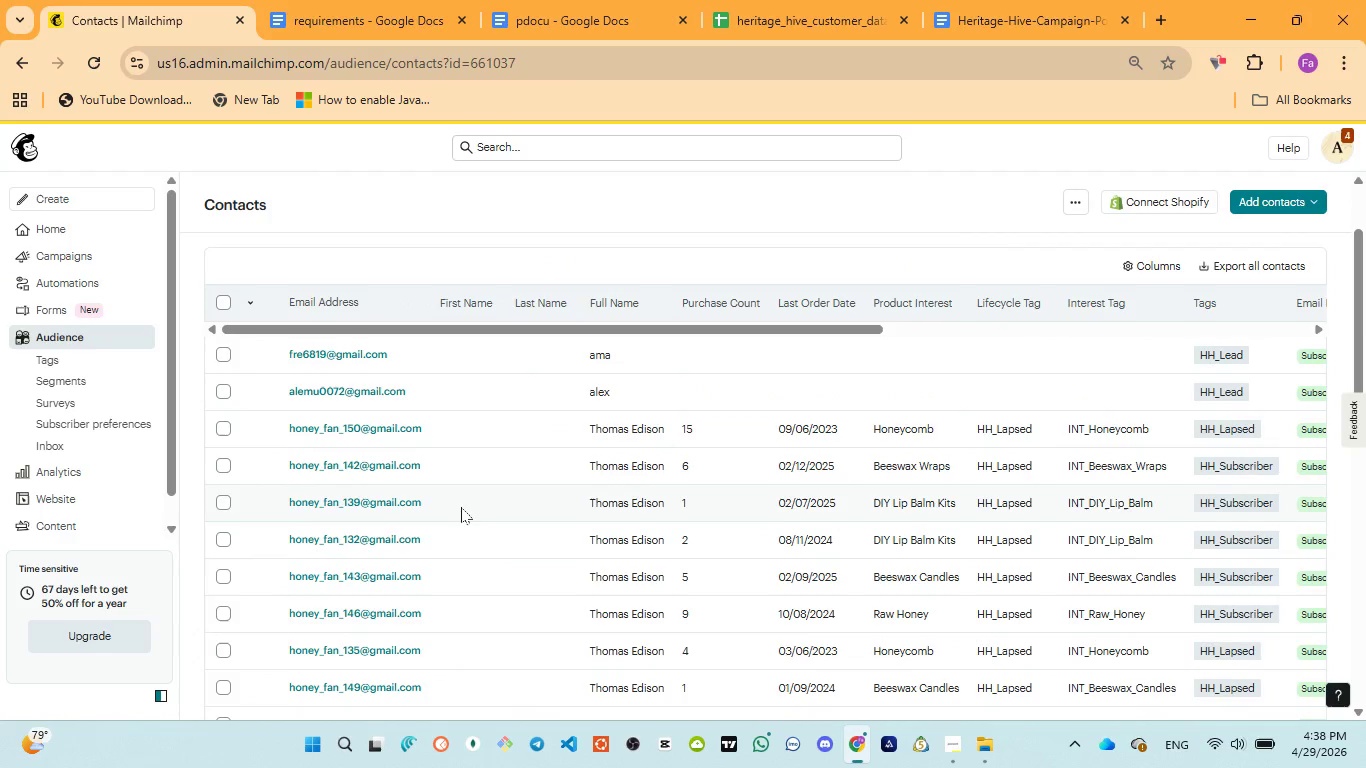 
scroll: coordinate [457, 512], scroll_direction: down, amount: 8.0
 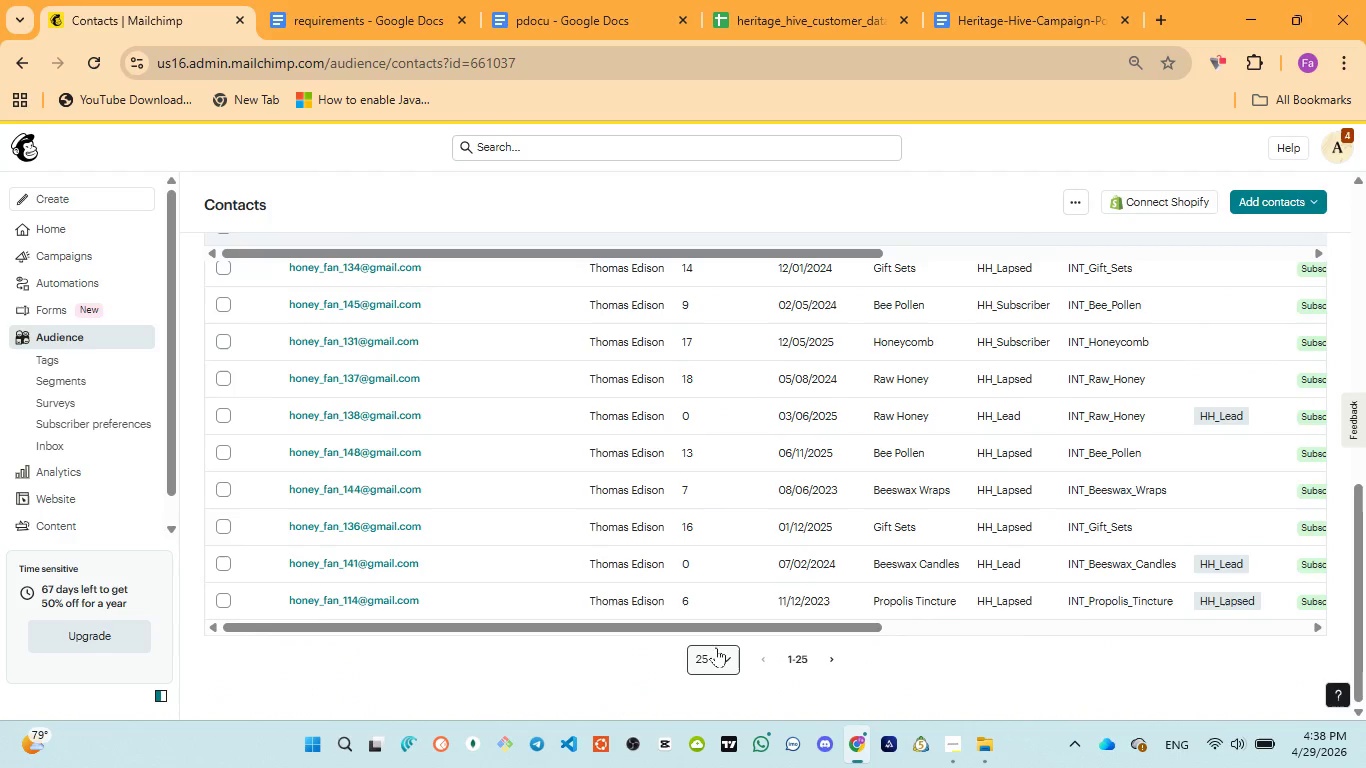 
left_click([744, 658])
 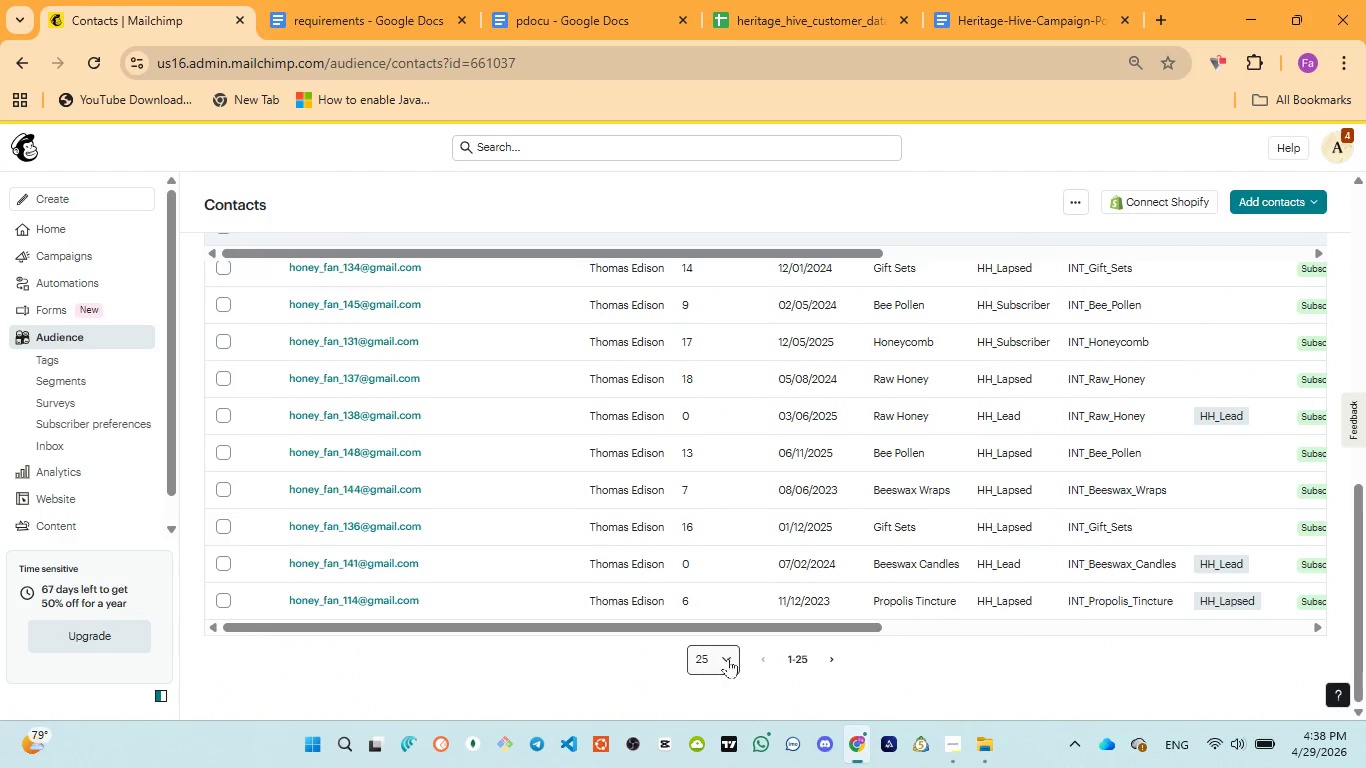 
left_click([725, 658])
 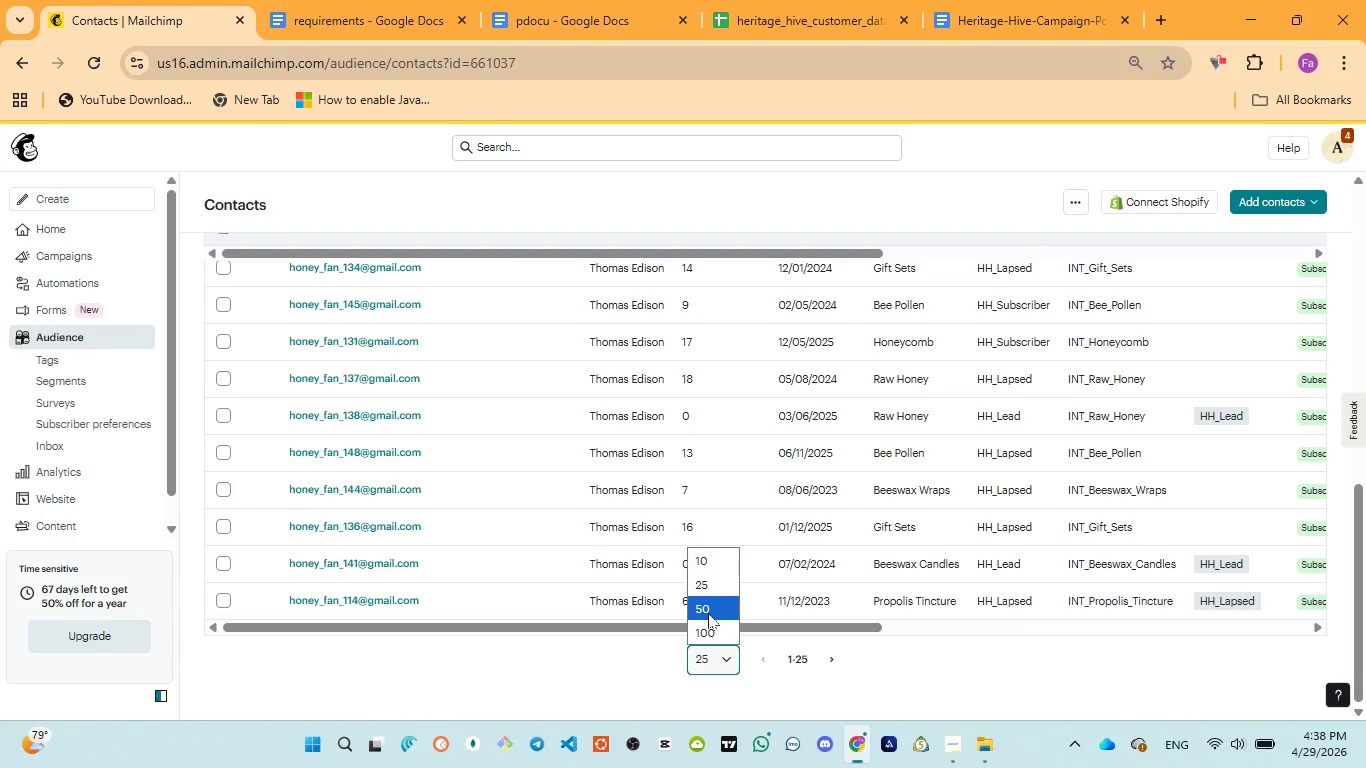 
left_click([707, 612])
 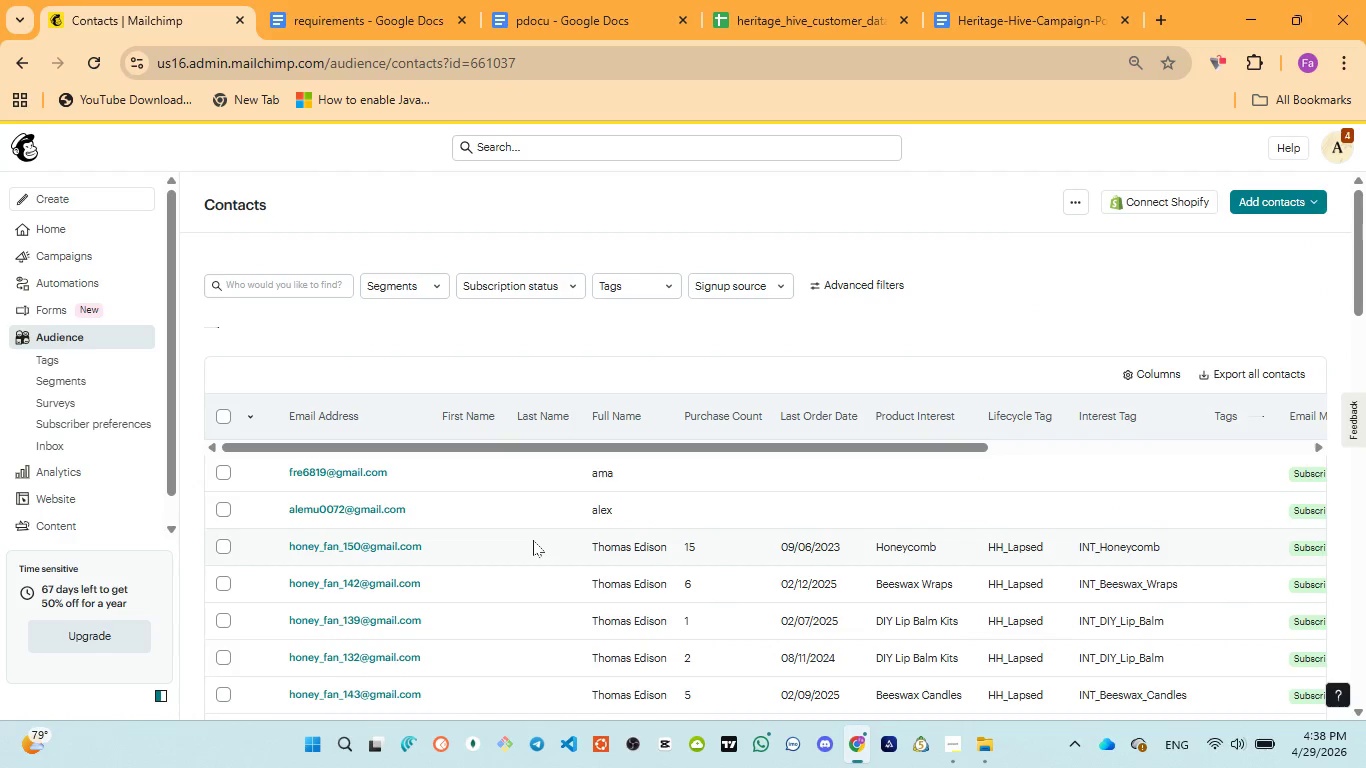 
wait(9.53)
 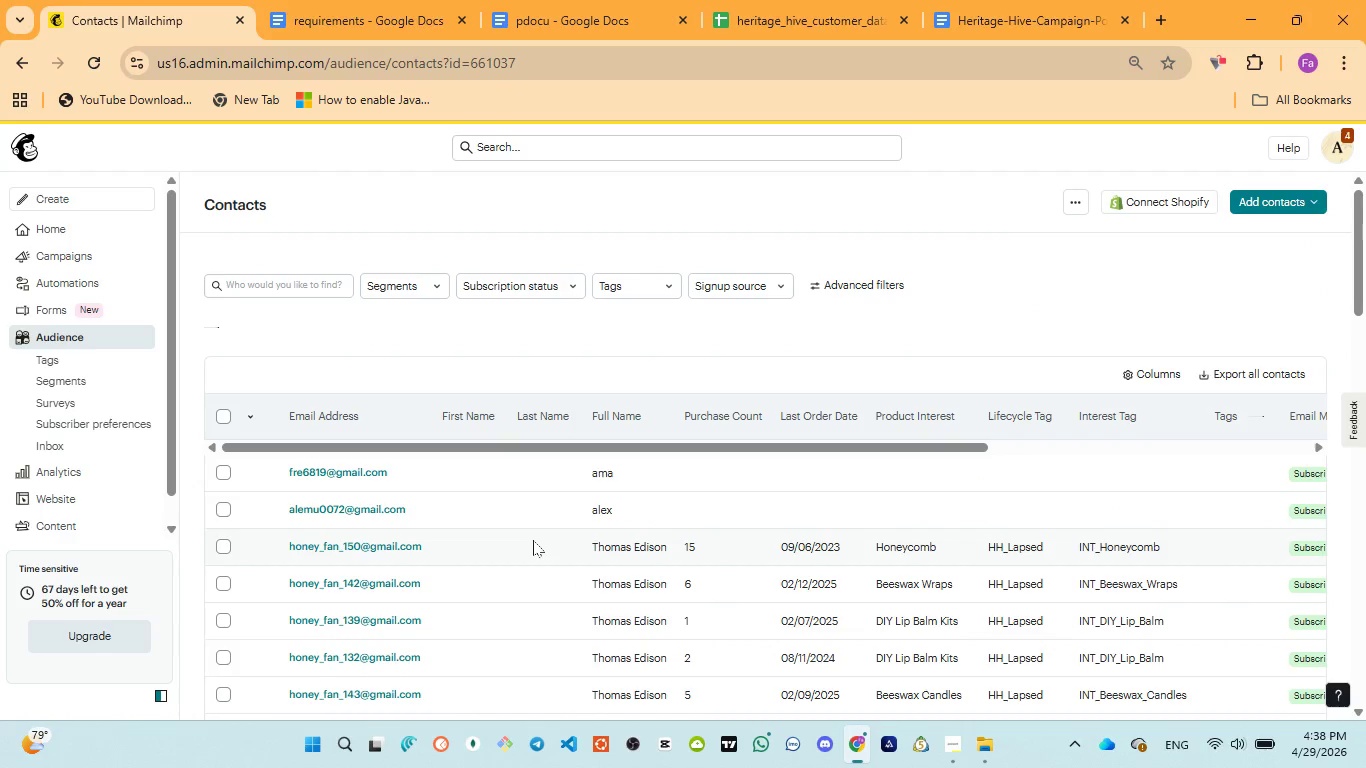 
scroll: coordinate [532, 544], scroll_direction: down, amount: 18.0
 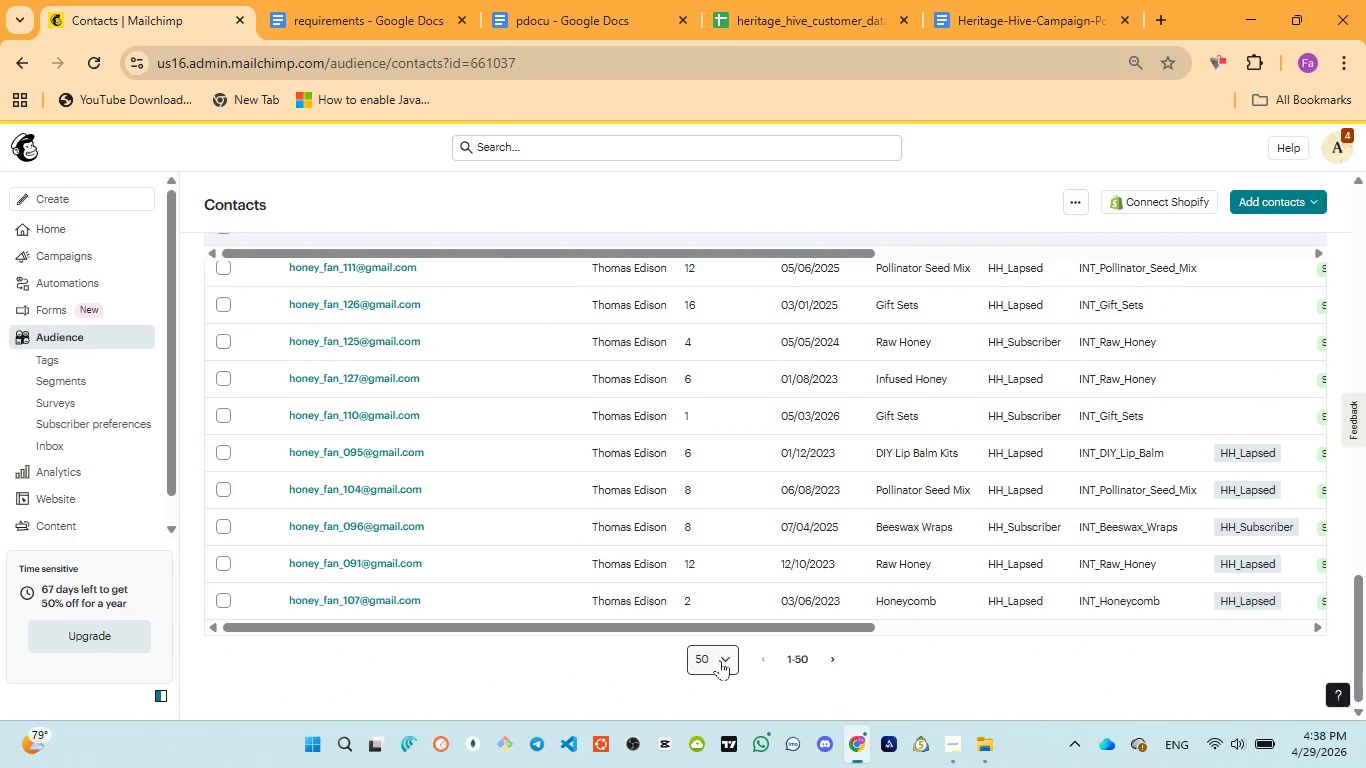 
left_click([721, 661])
 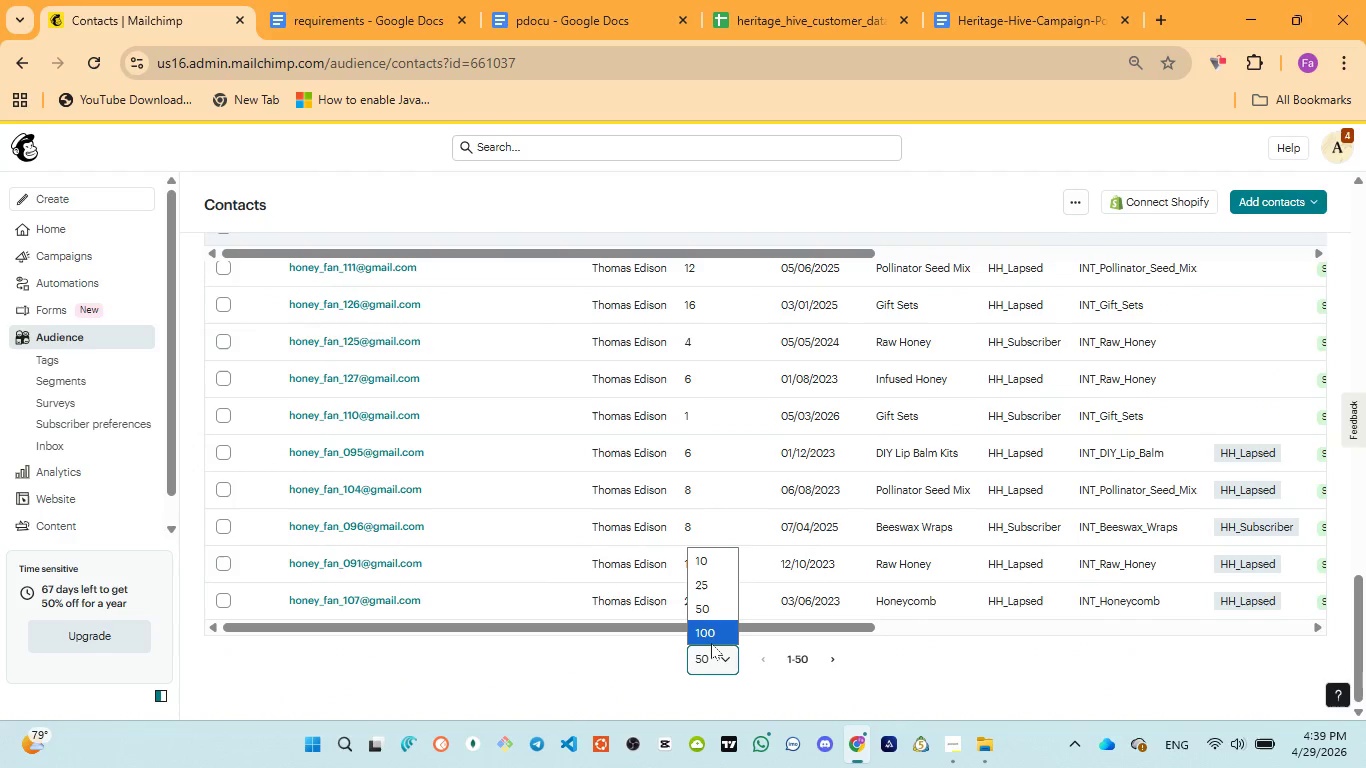 
left_click([705, 637])
 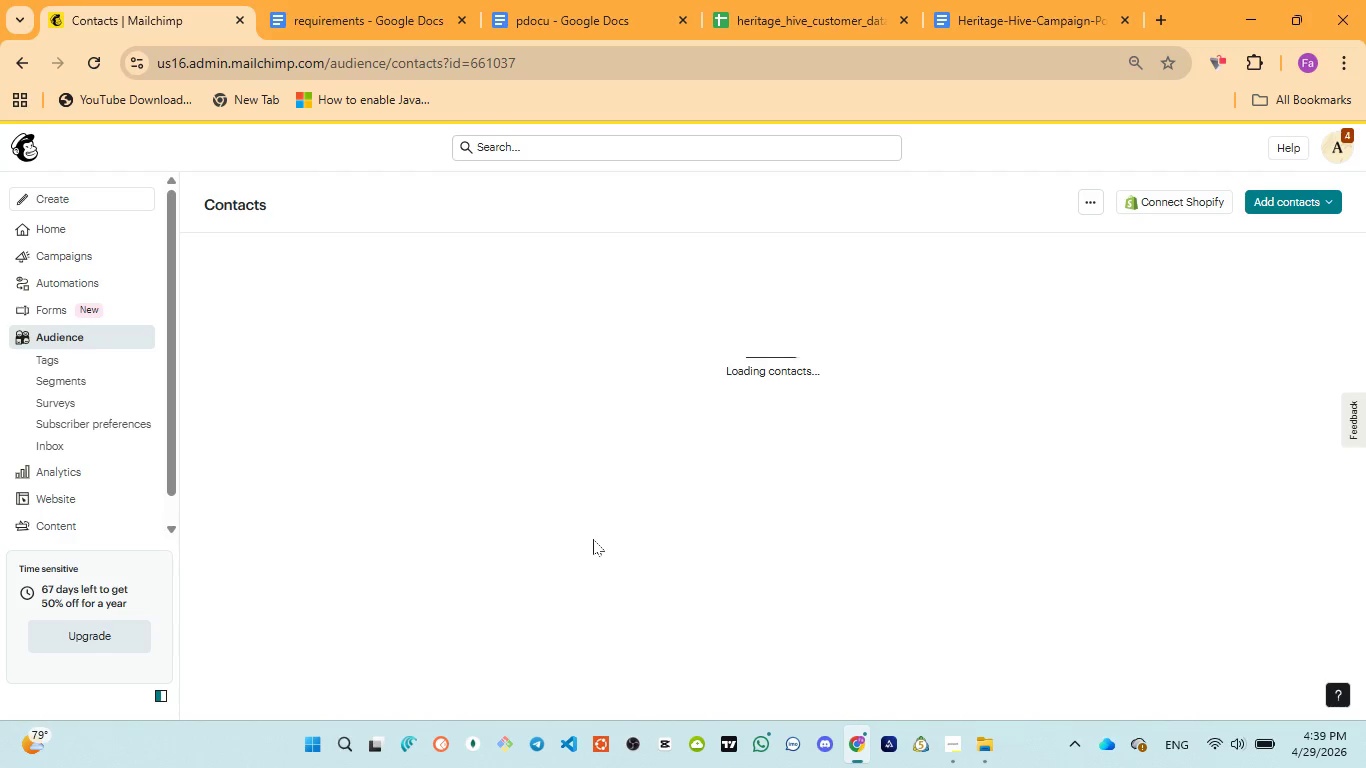 
wait(5.78)
 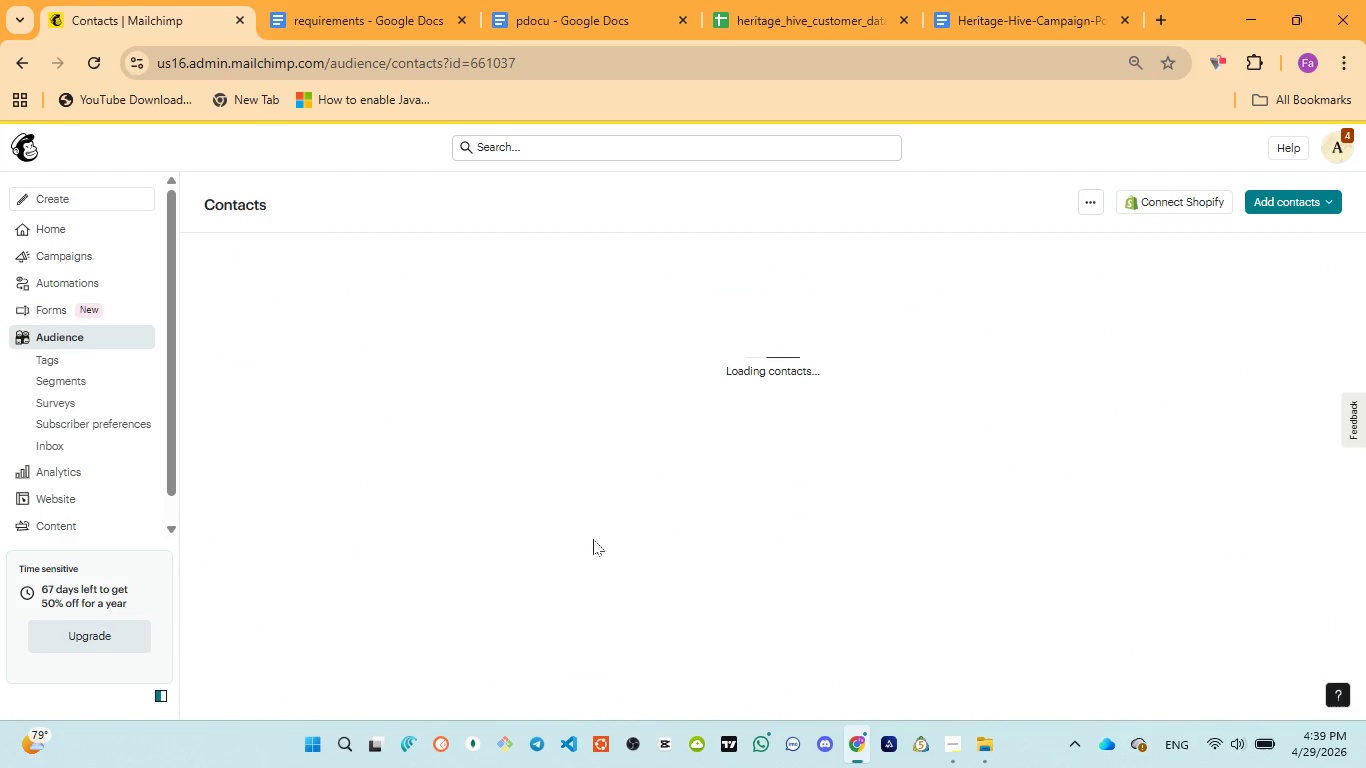 
scroll: coordinate [588, 544], scroll_direction: down, amount: 40.0
 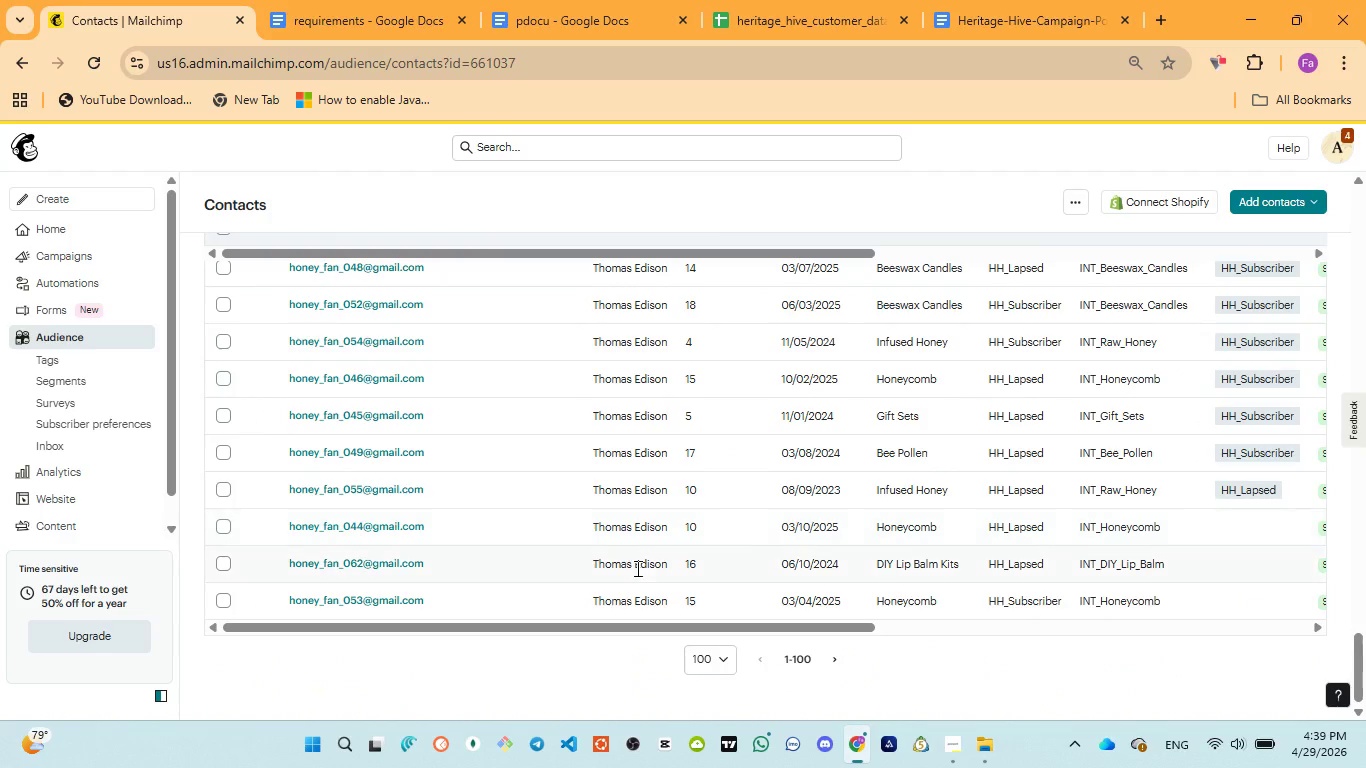 
mouse_move([695, 634])
 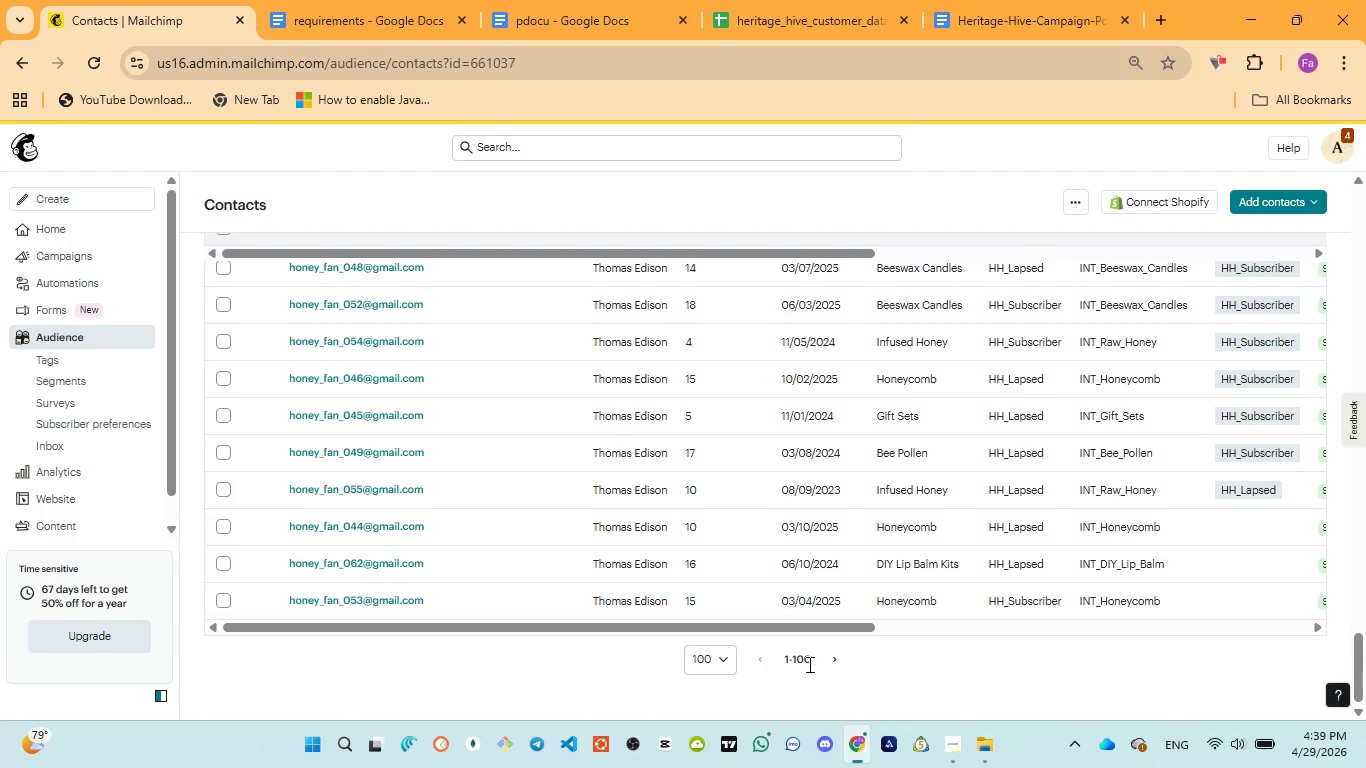 
left_click([828, 653])
 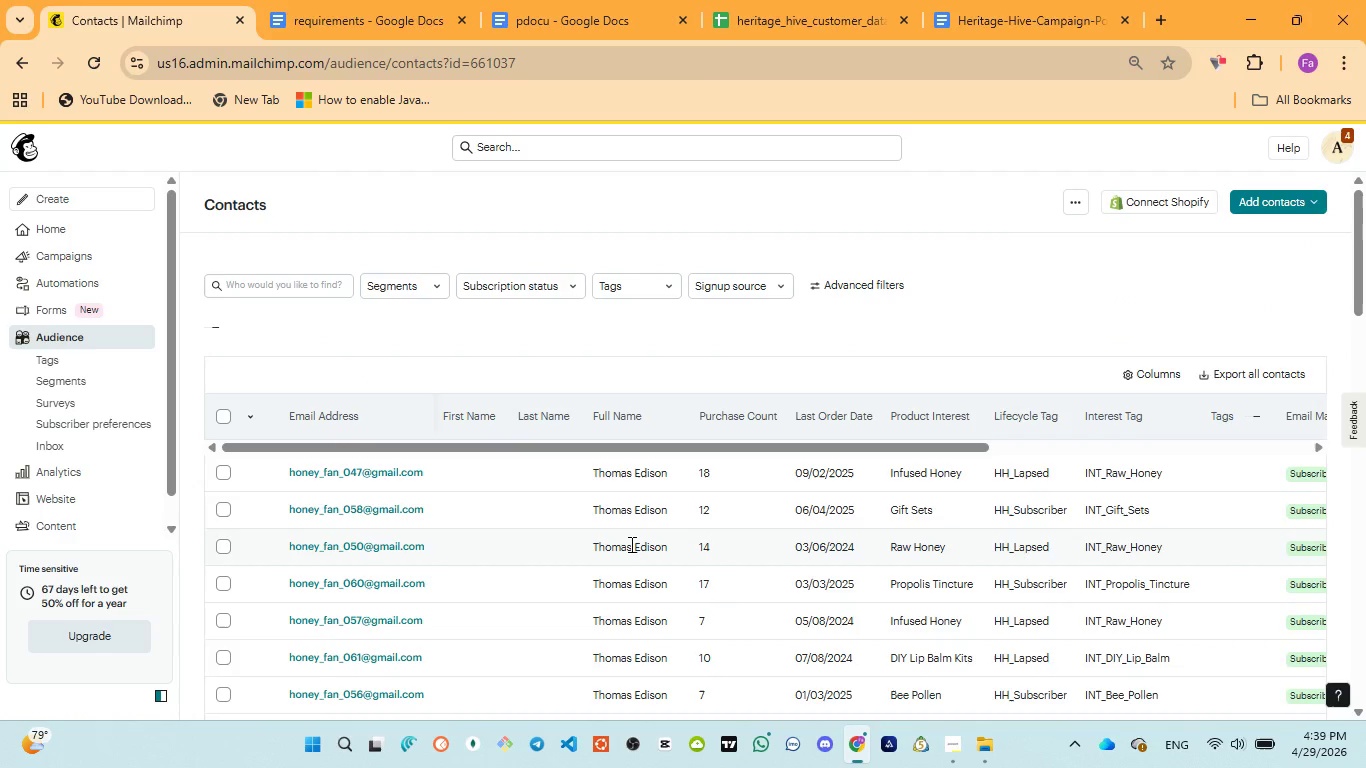 
wait(5.48)
 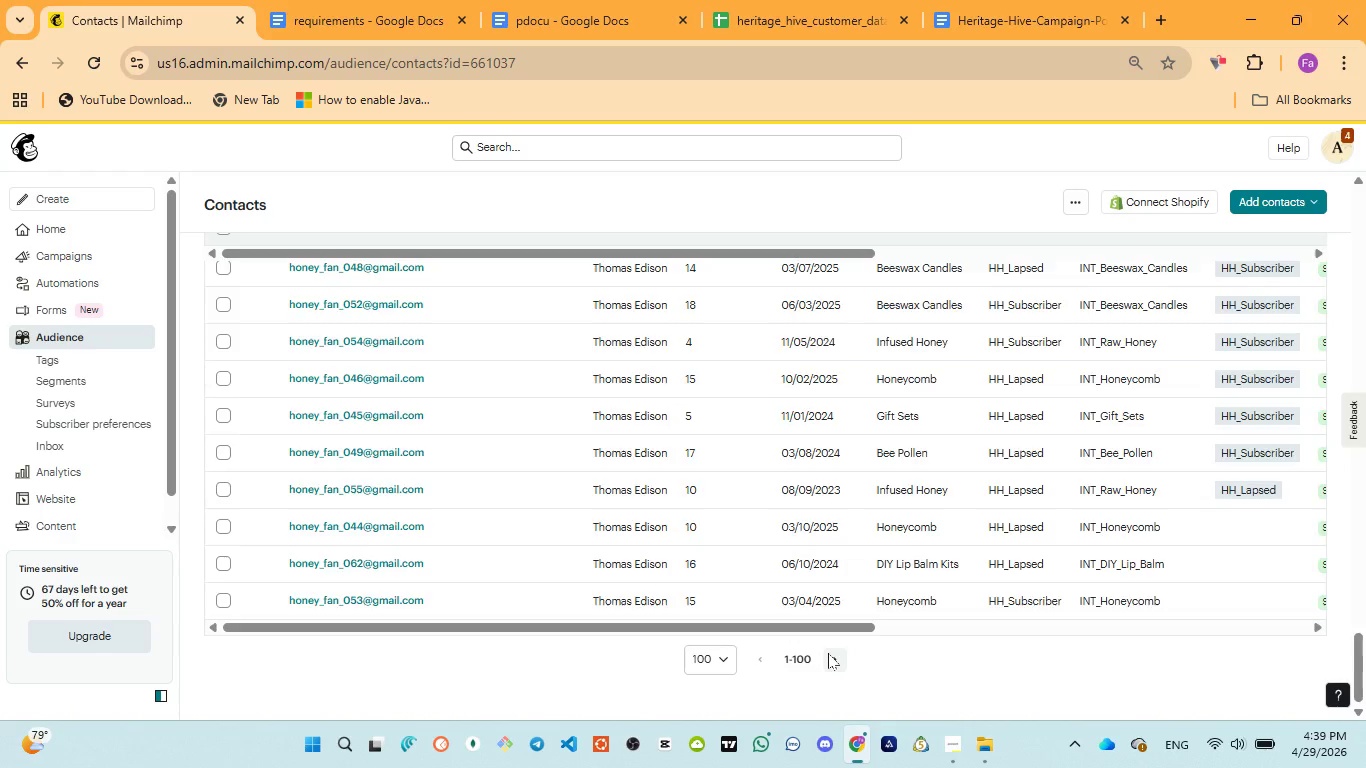 
scroll: coordinate [627, 559], scroll_direction: down, amount: 15.0
 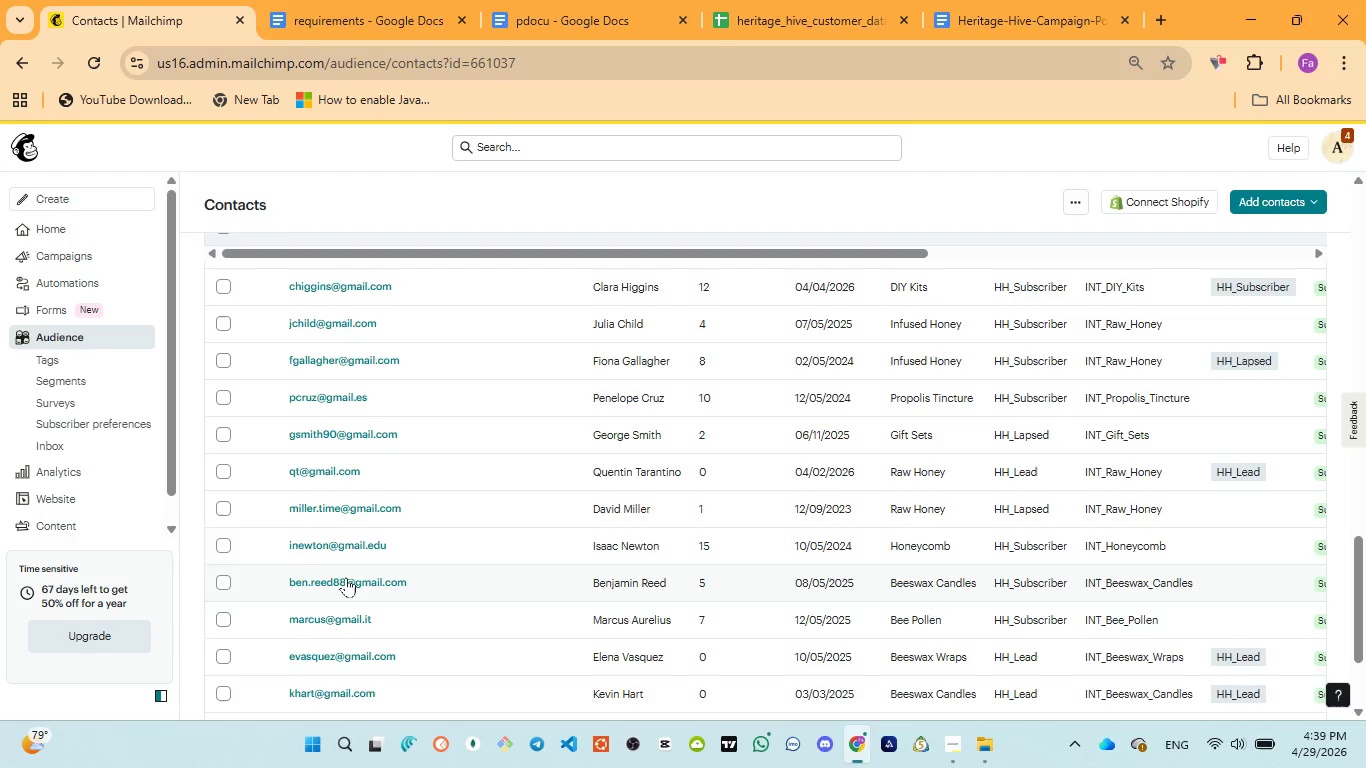 
left_click([351, 579])
 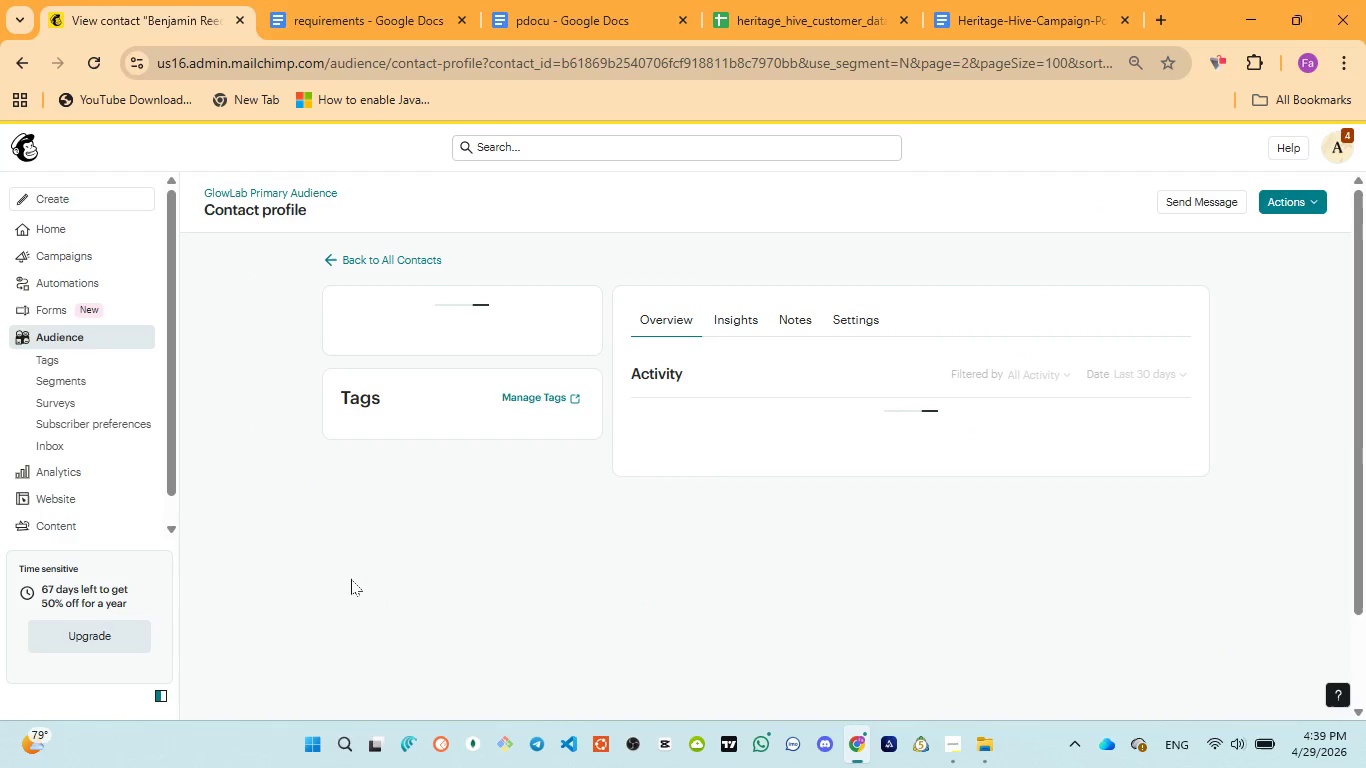 
mouse_move([445, 491])
 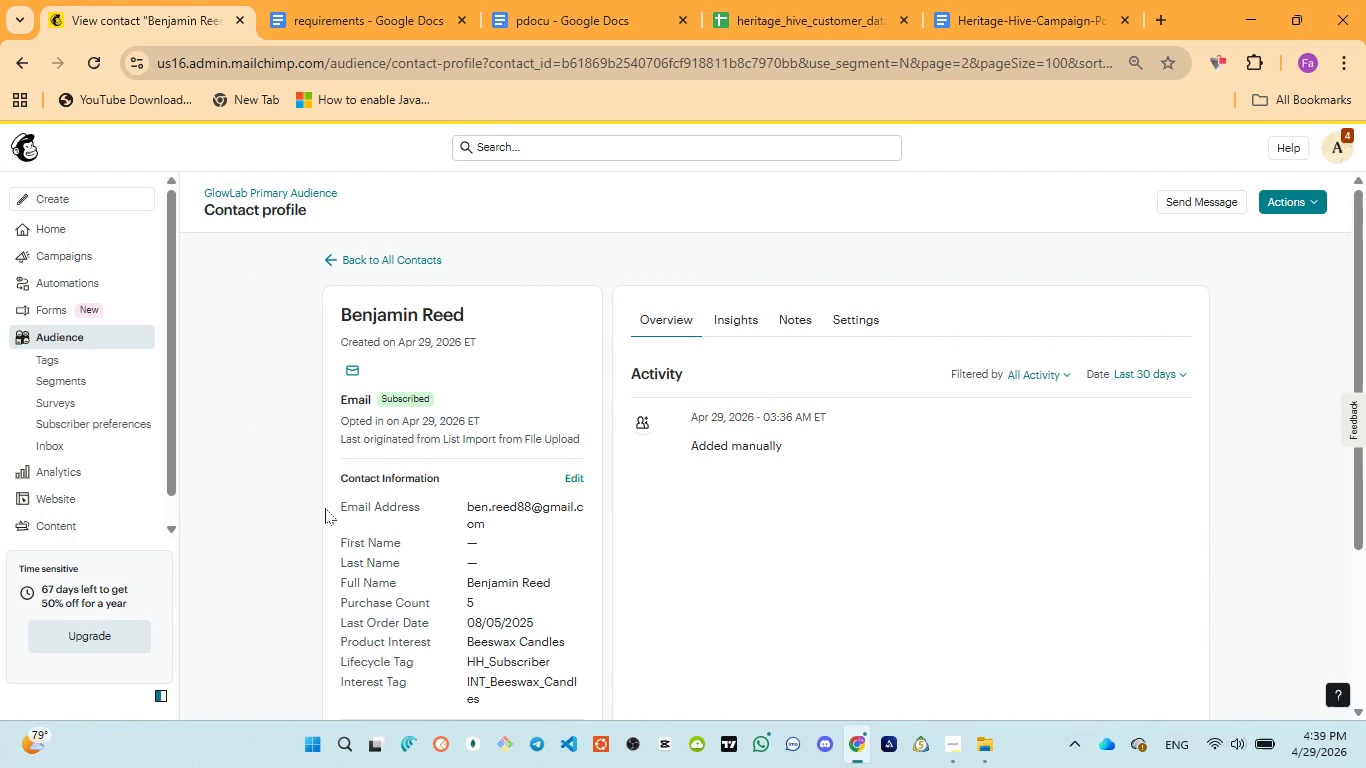 
left_click_drag(start_coordinate=[325, 508], to_coordinate=[535, 523])
 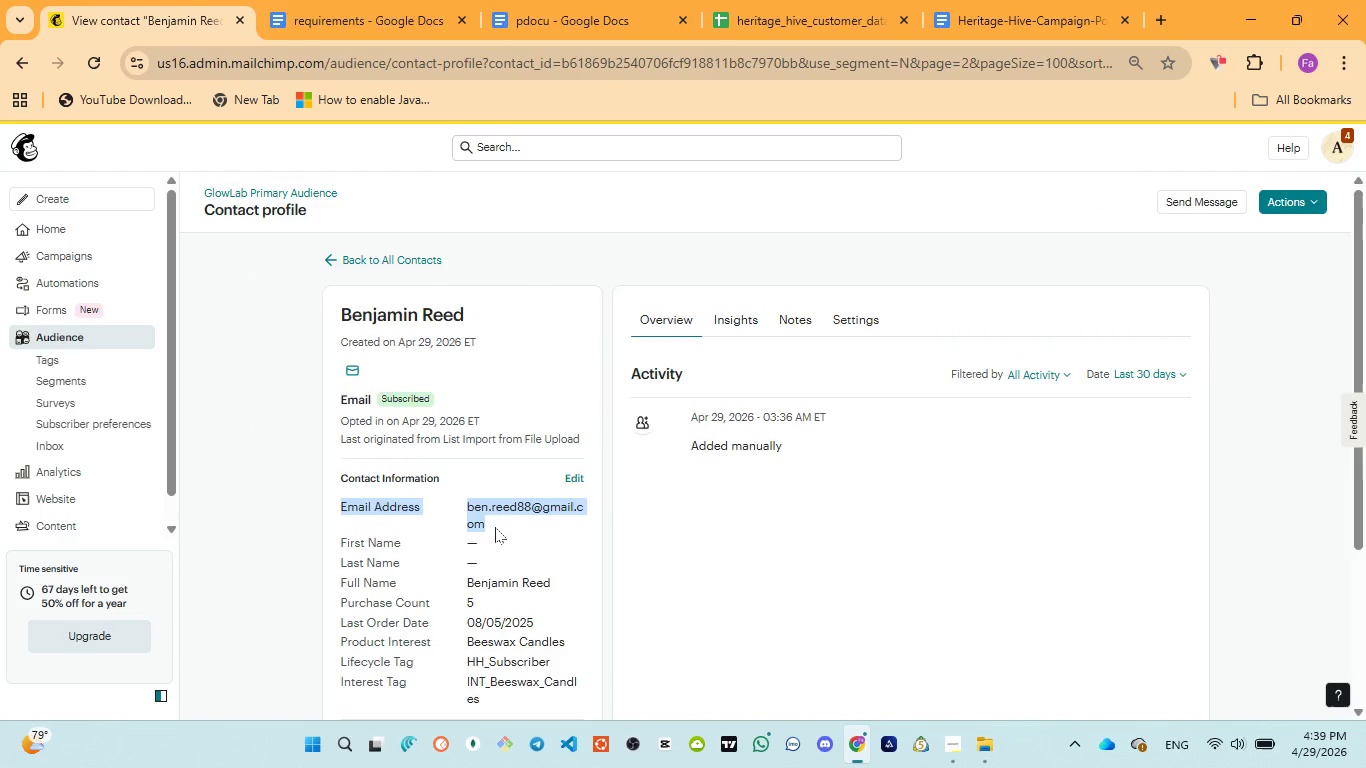 
scroll: coordinate [402, 483], scroll_direction: down, amount: 2.0
 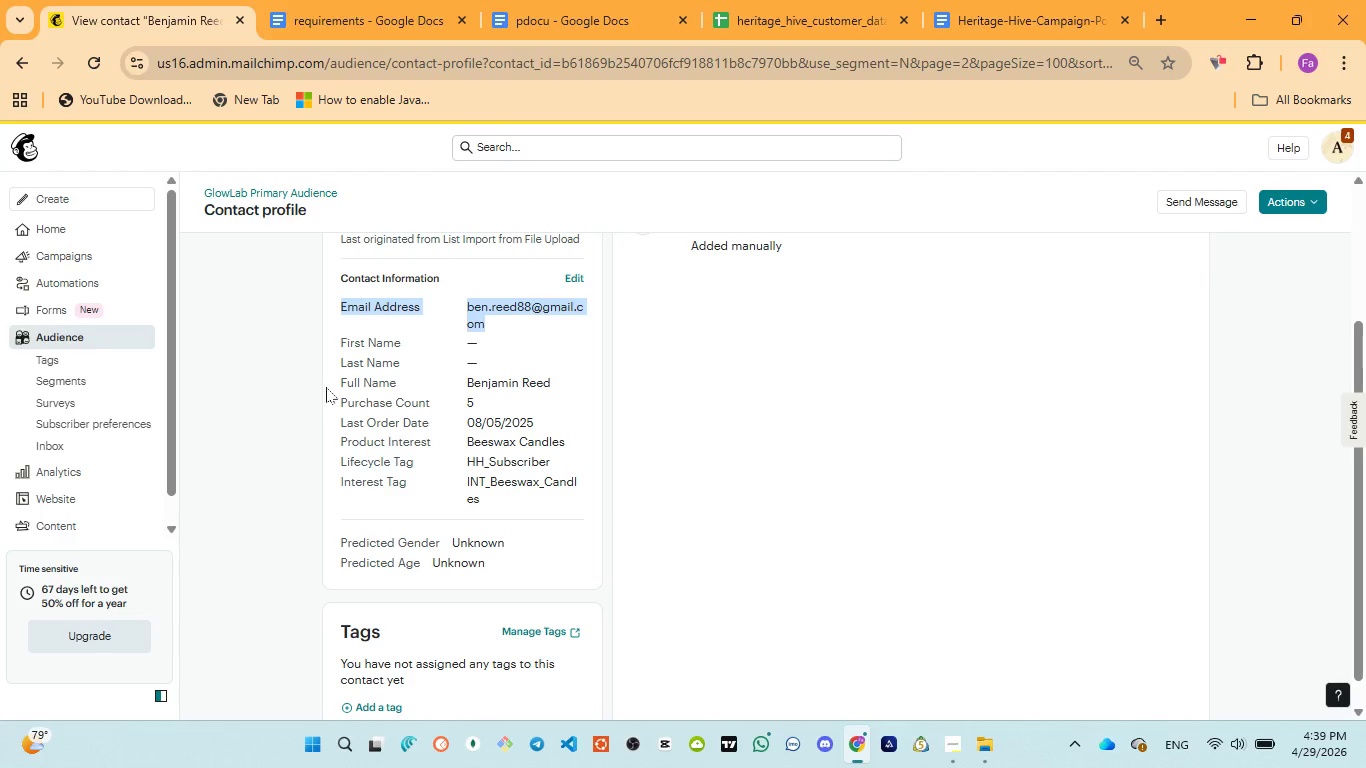 
left_click_drag(start_coordinate=[331, 380], to_coordinate=[553, 390])
 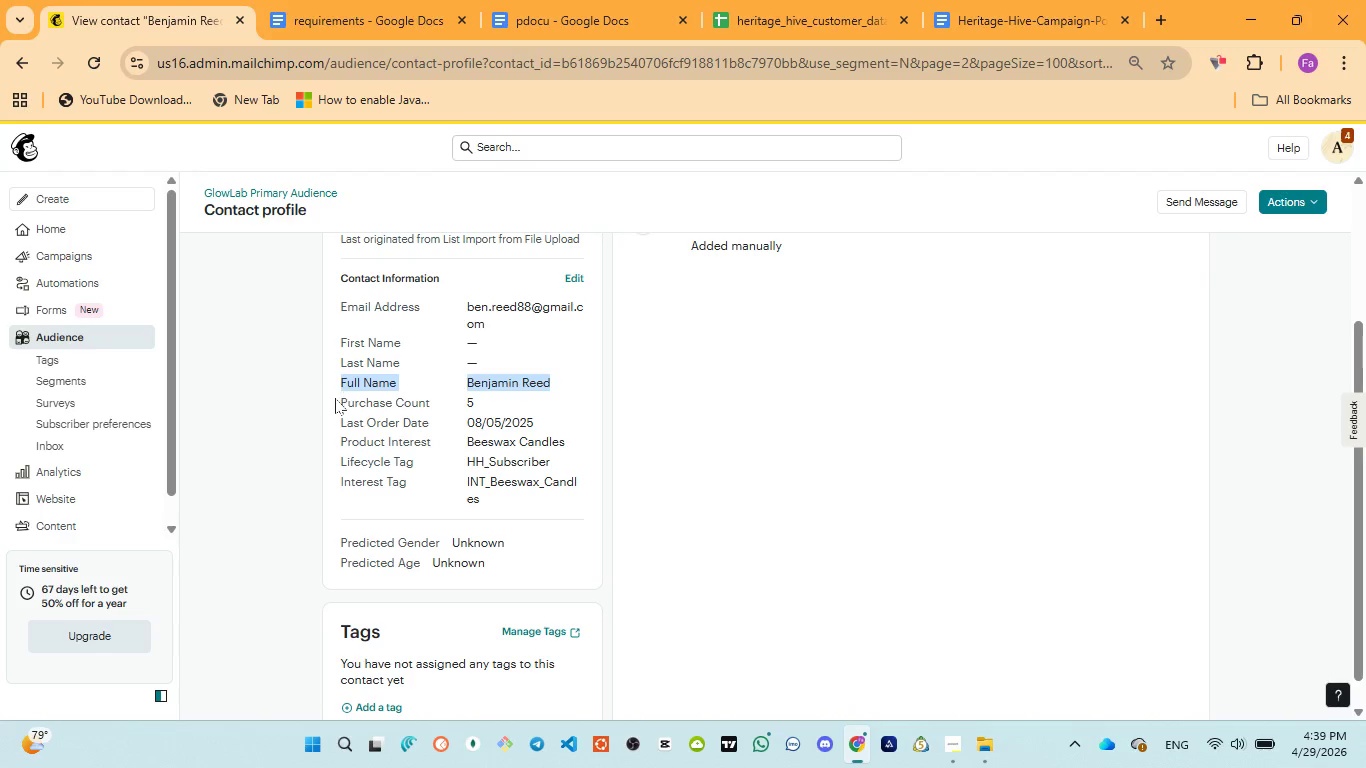 
left_click_drag(start_coordinate=[346, 397], to_coordinate=[481, 406])
 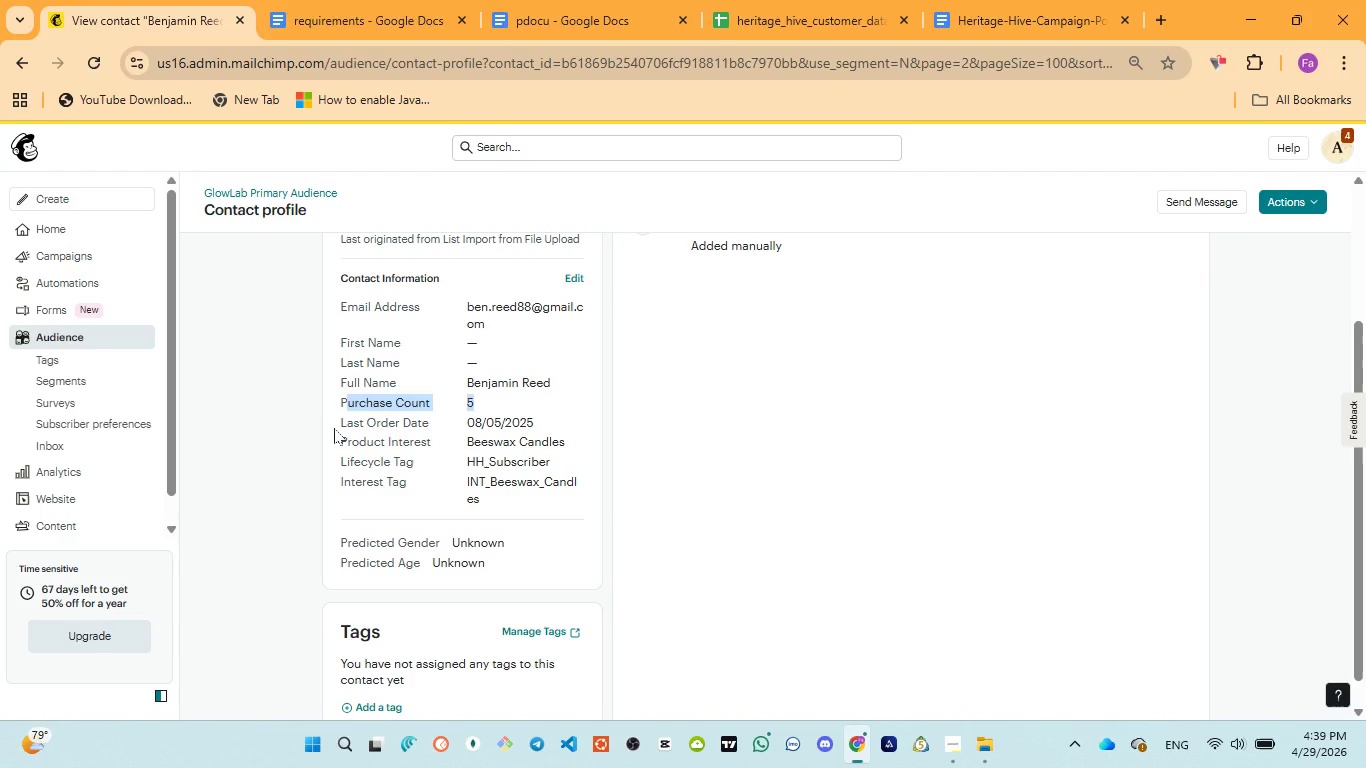 
left_click_drag(start_coordinate=[334, 428], to_coordinate=[534, 425])
 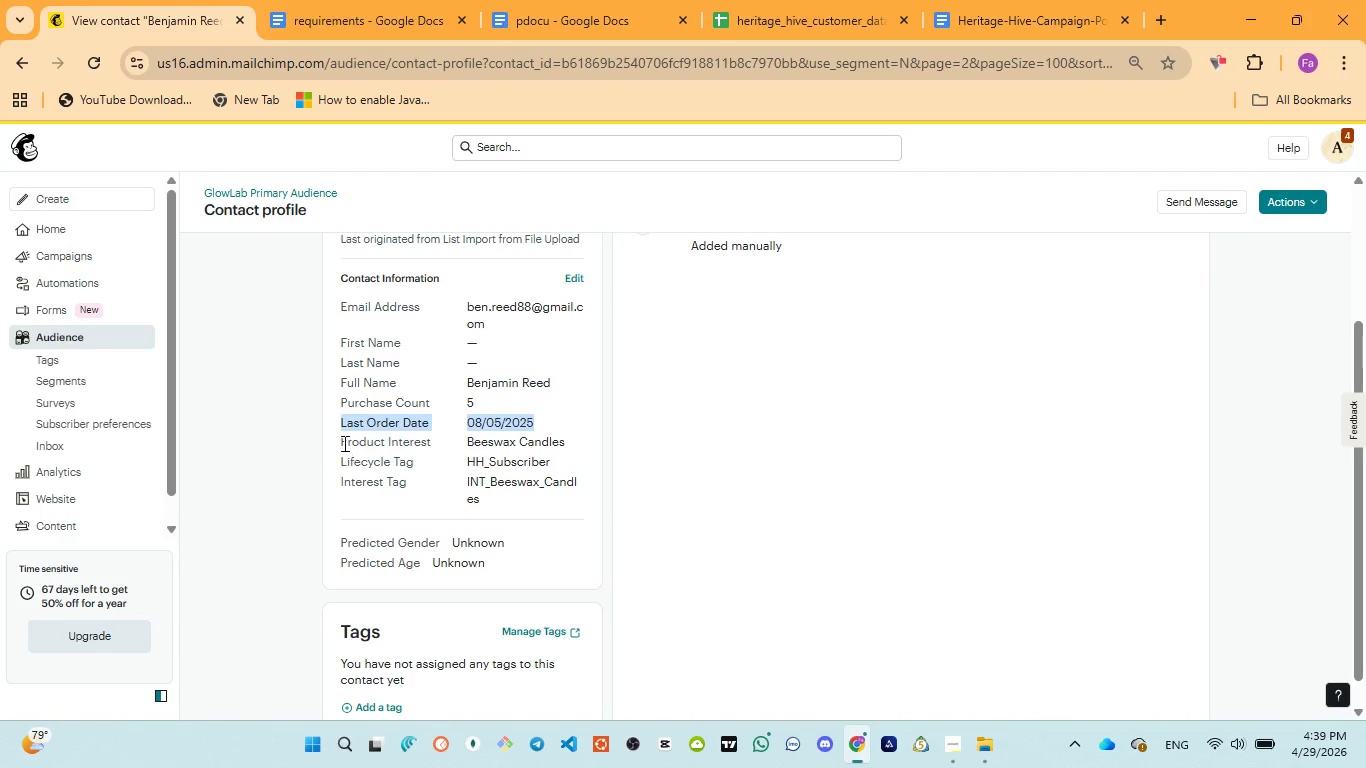 
left_click_drag(start_coordinate=[339, 437], to_coordinate=[566, 438])
 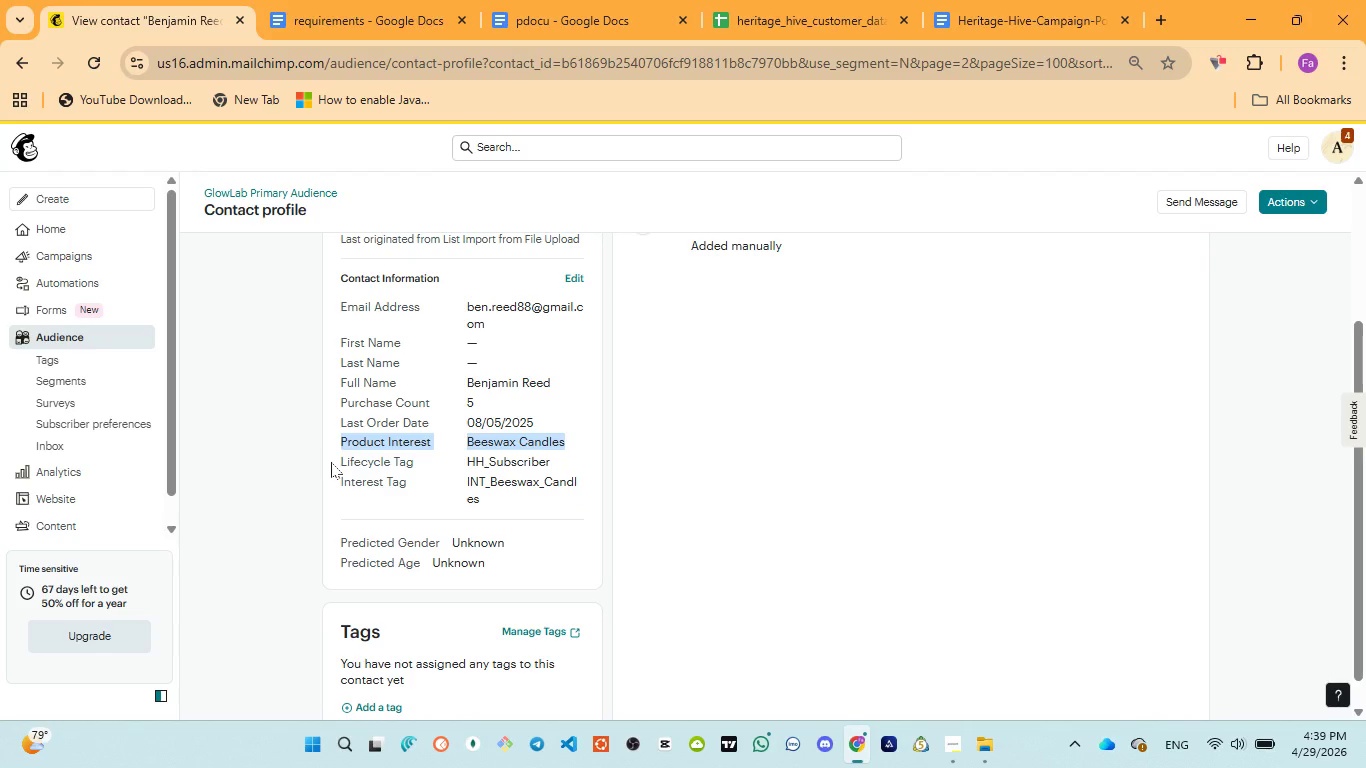 
left_click_drag(start_coordinate=[331, 462], to_coordinate=[554, 456])
 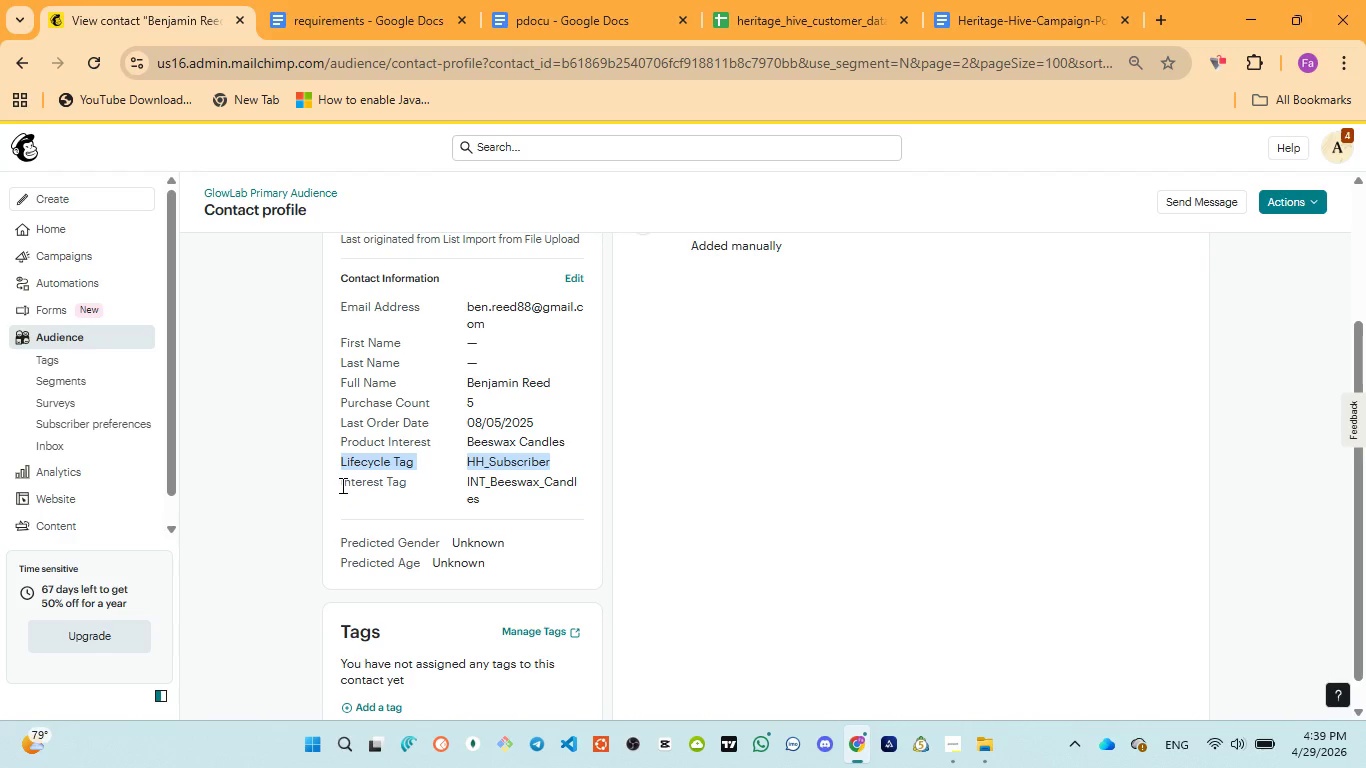 
left_click_drag(start_coordinate=[341, 485], to_coordinate=[516, 498])
 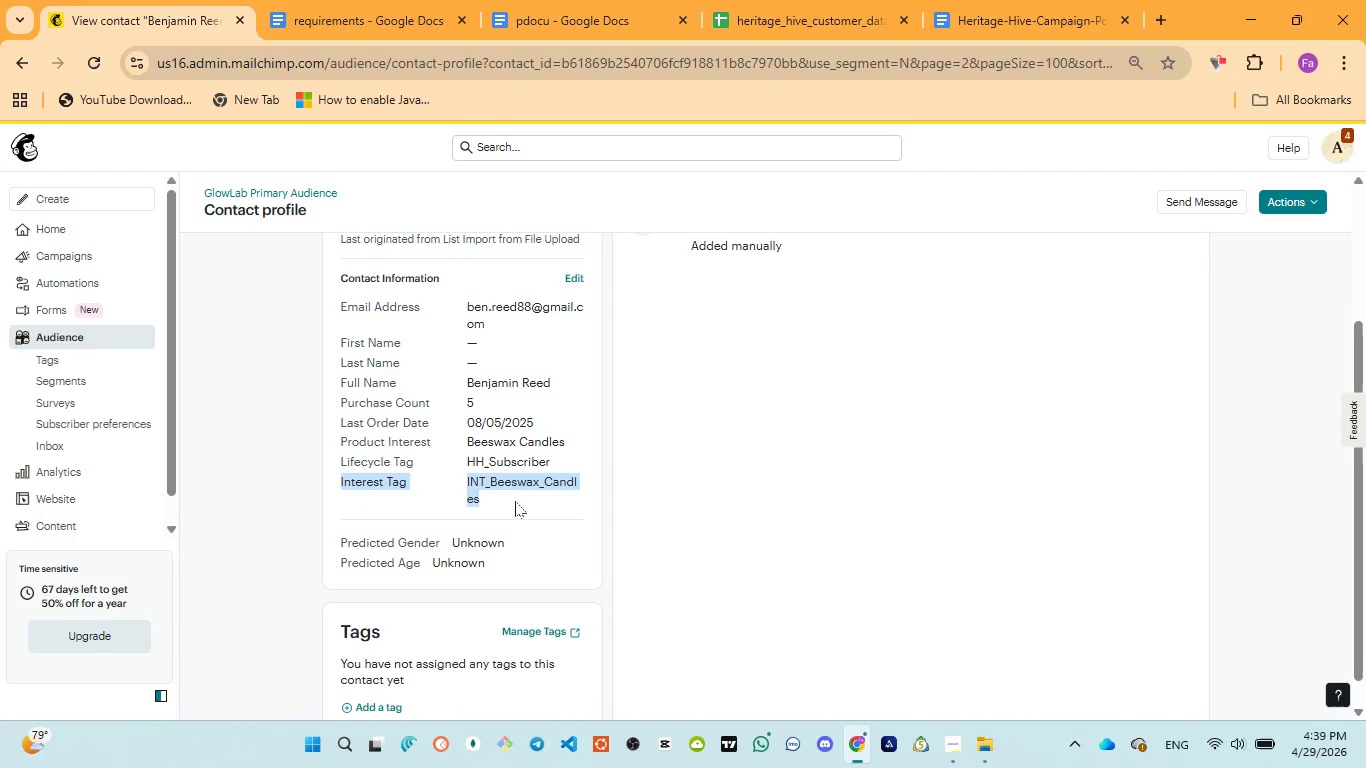 
scroll: coordinate [514, 504], scroll_direction: down, amount: 2.0
 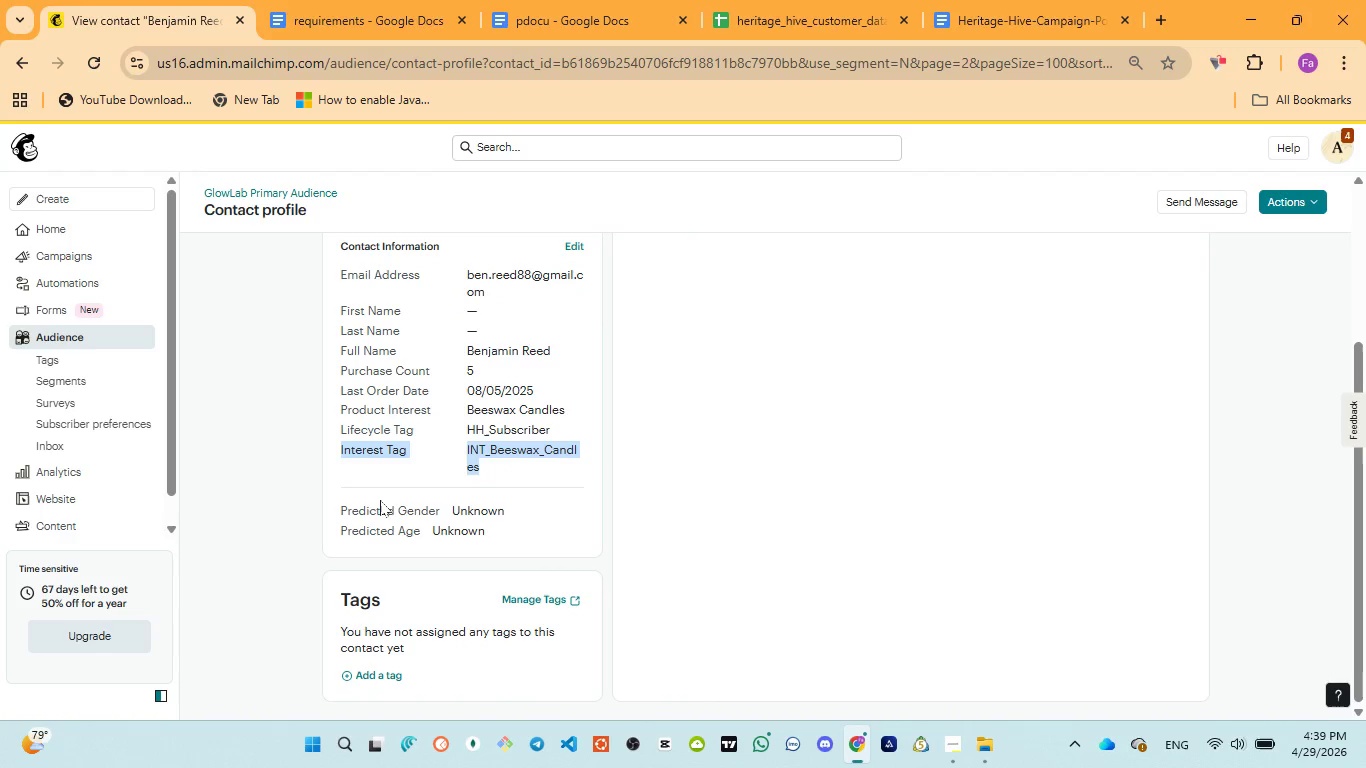 
scroll: coordinate [453, 539], scroll_direction: up, amount: 7.0
 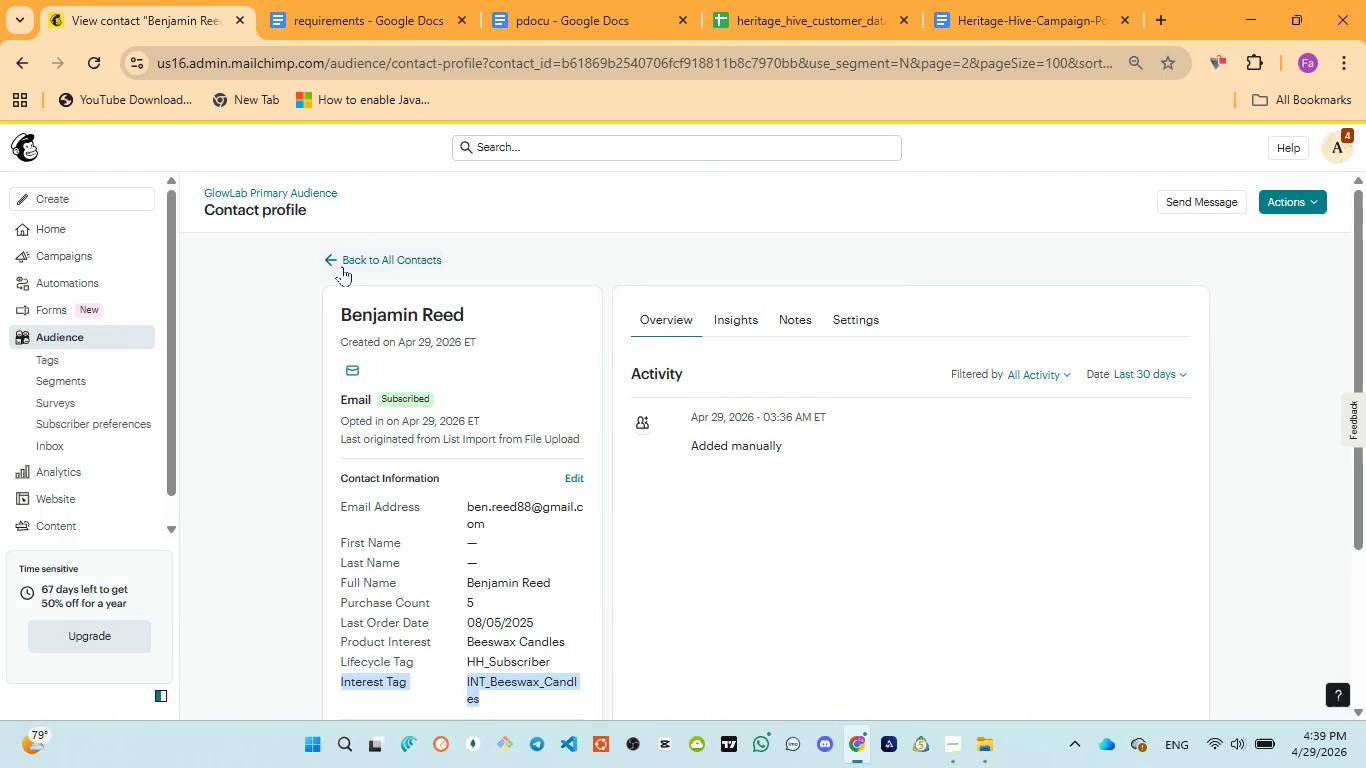 
left_click([339, 262])
 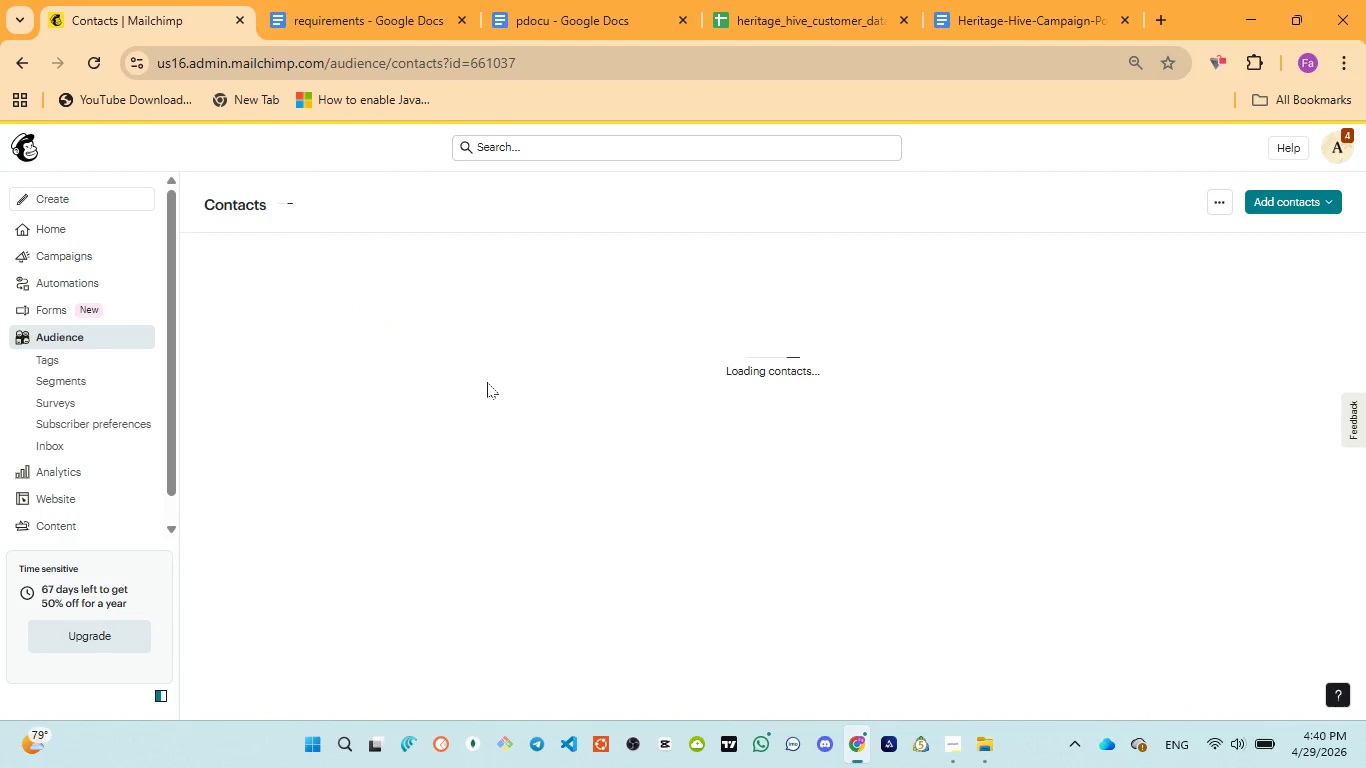 
wait(10.02)
 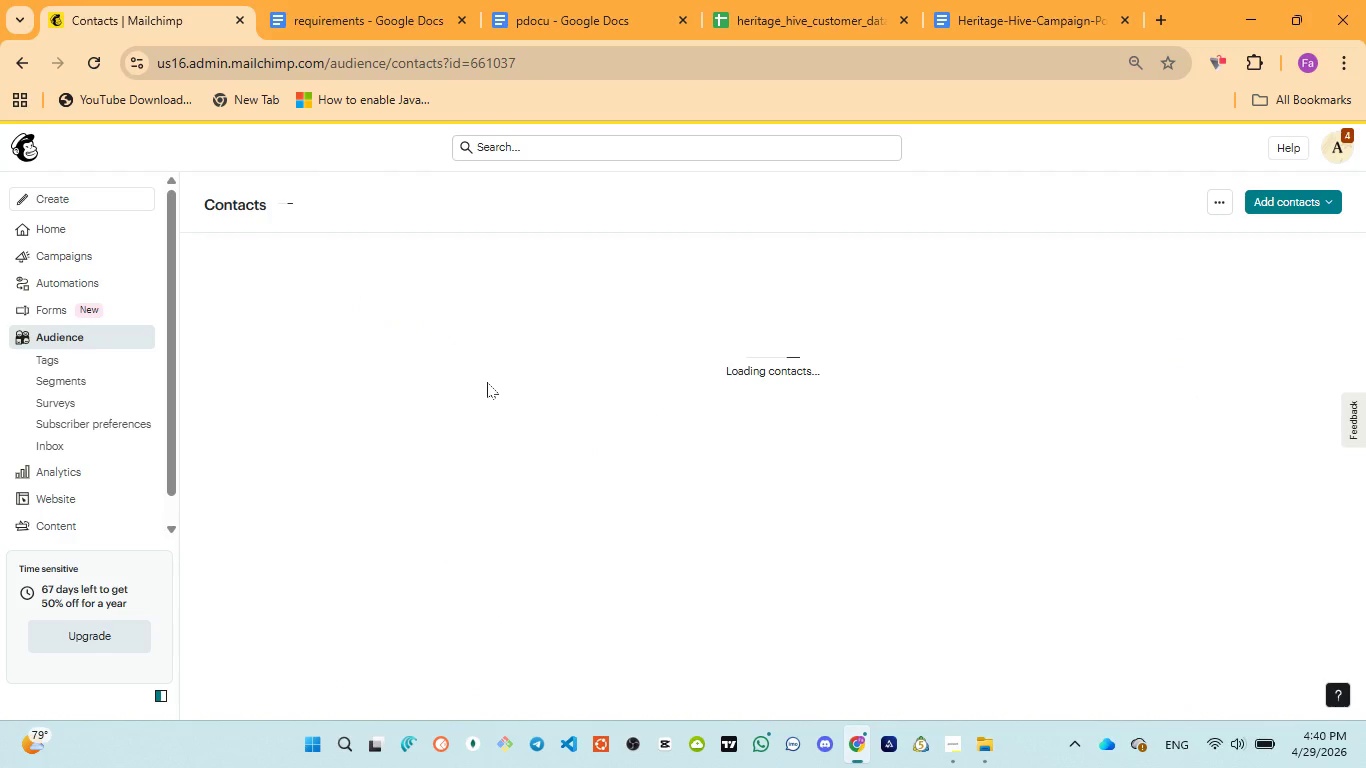 
left_click([960, 645])